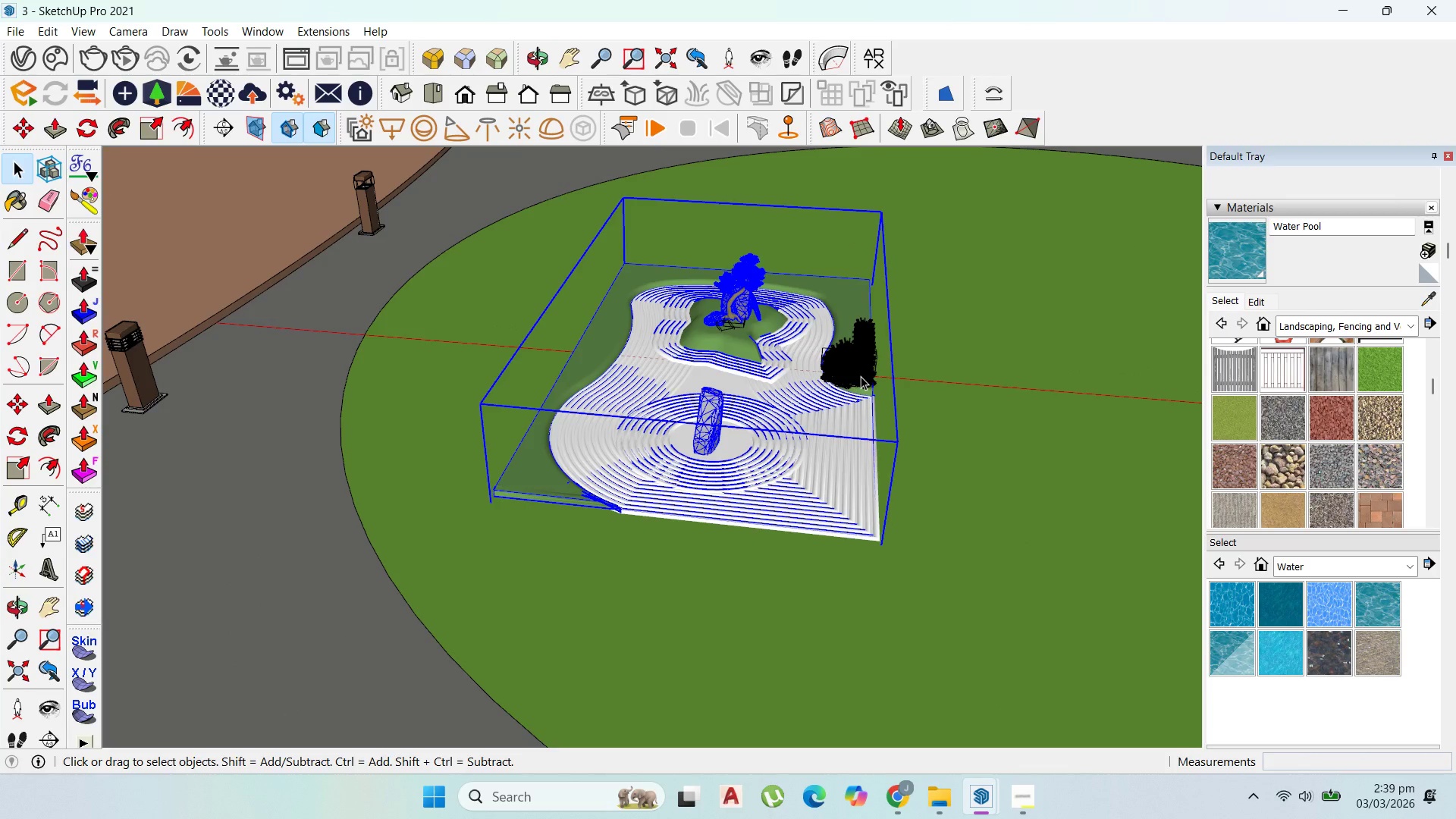 
left_click([1034, 445])
 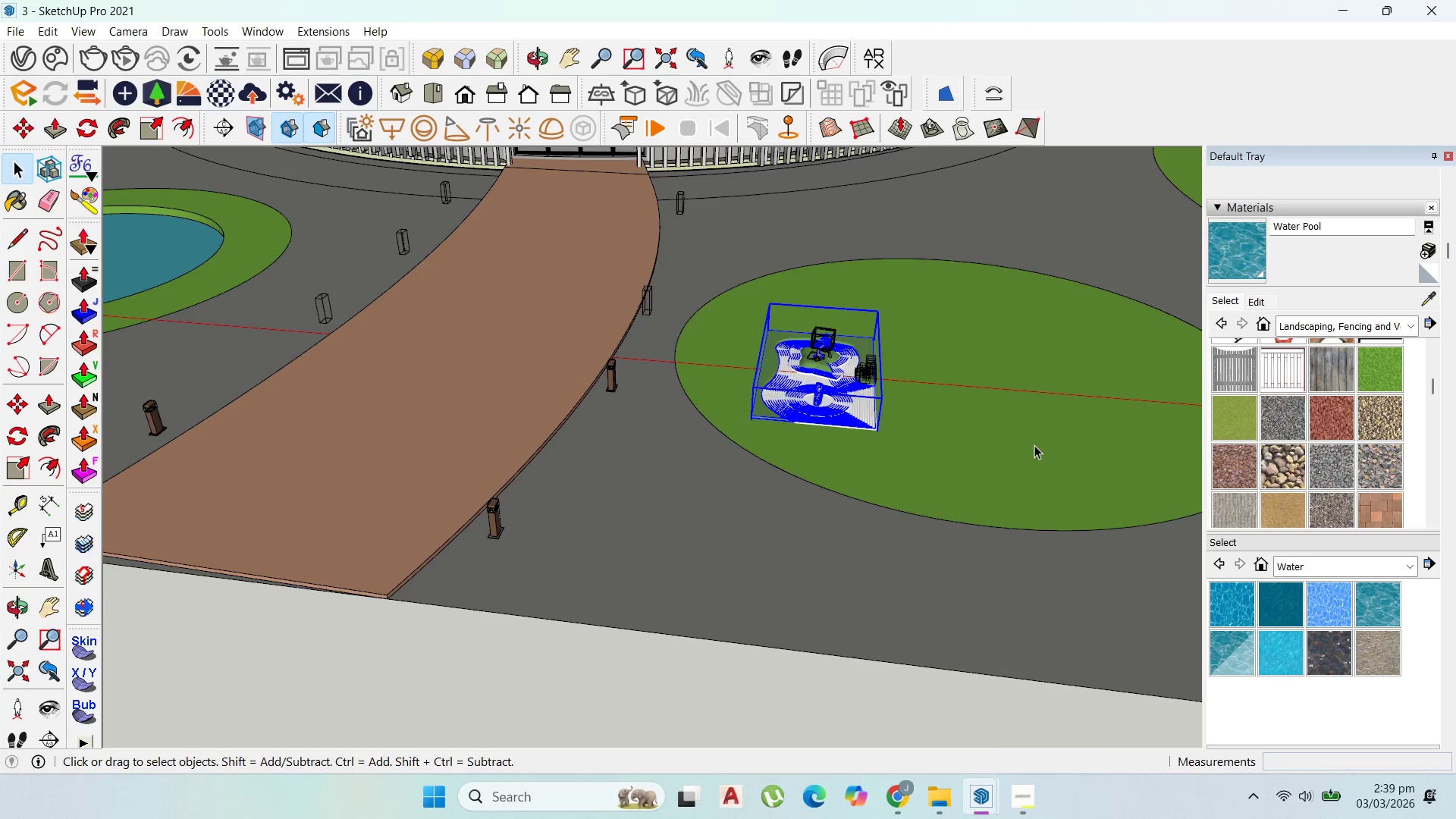 
scroll: coordinate [890, 387], scroll_direction: down, amount: 17.0
 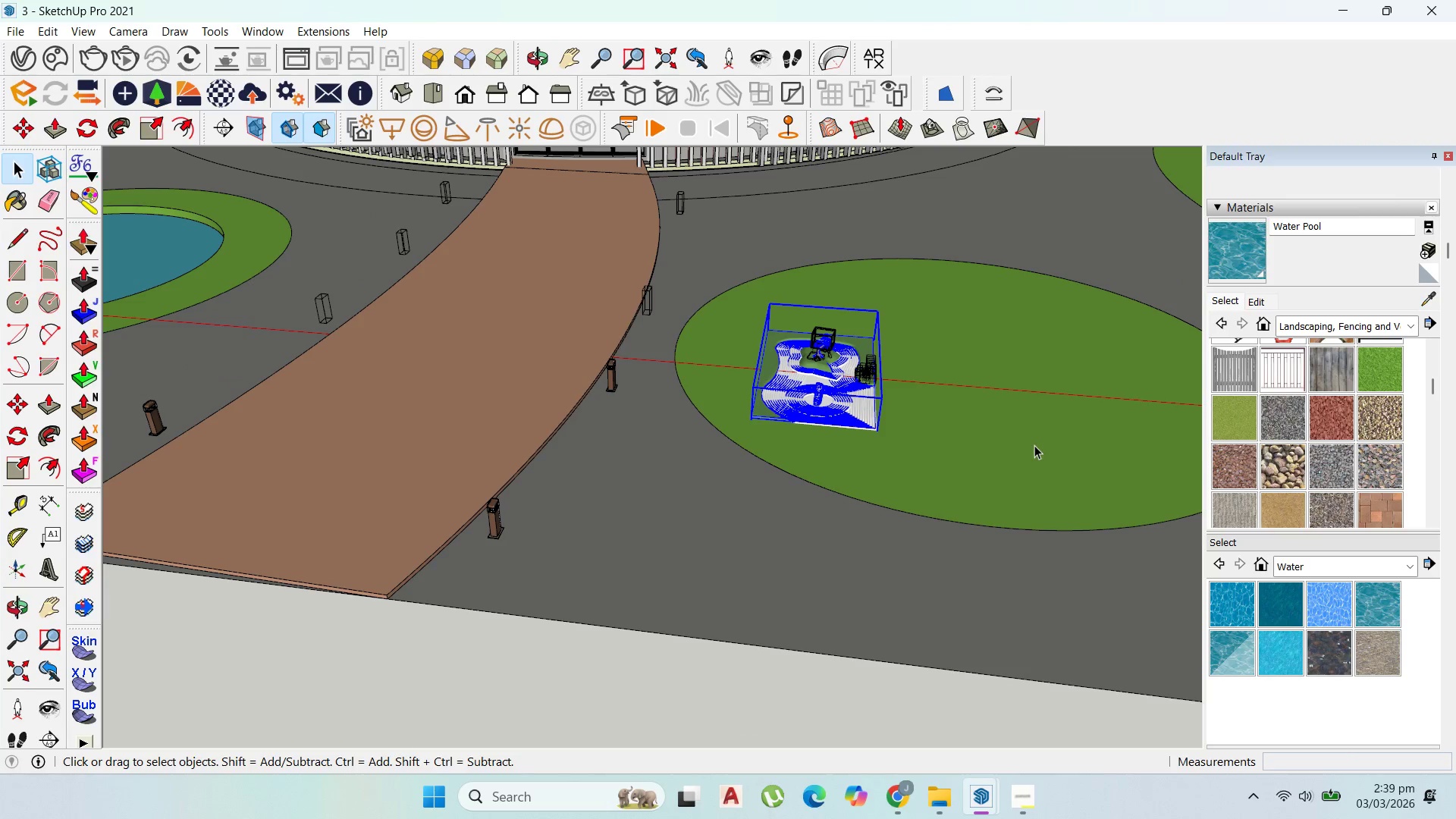 
double_click([1034, 445])
 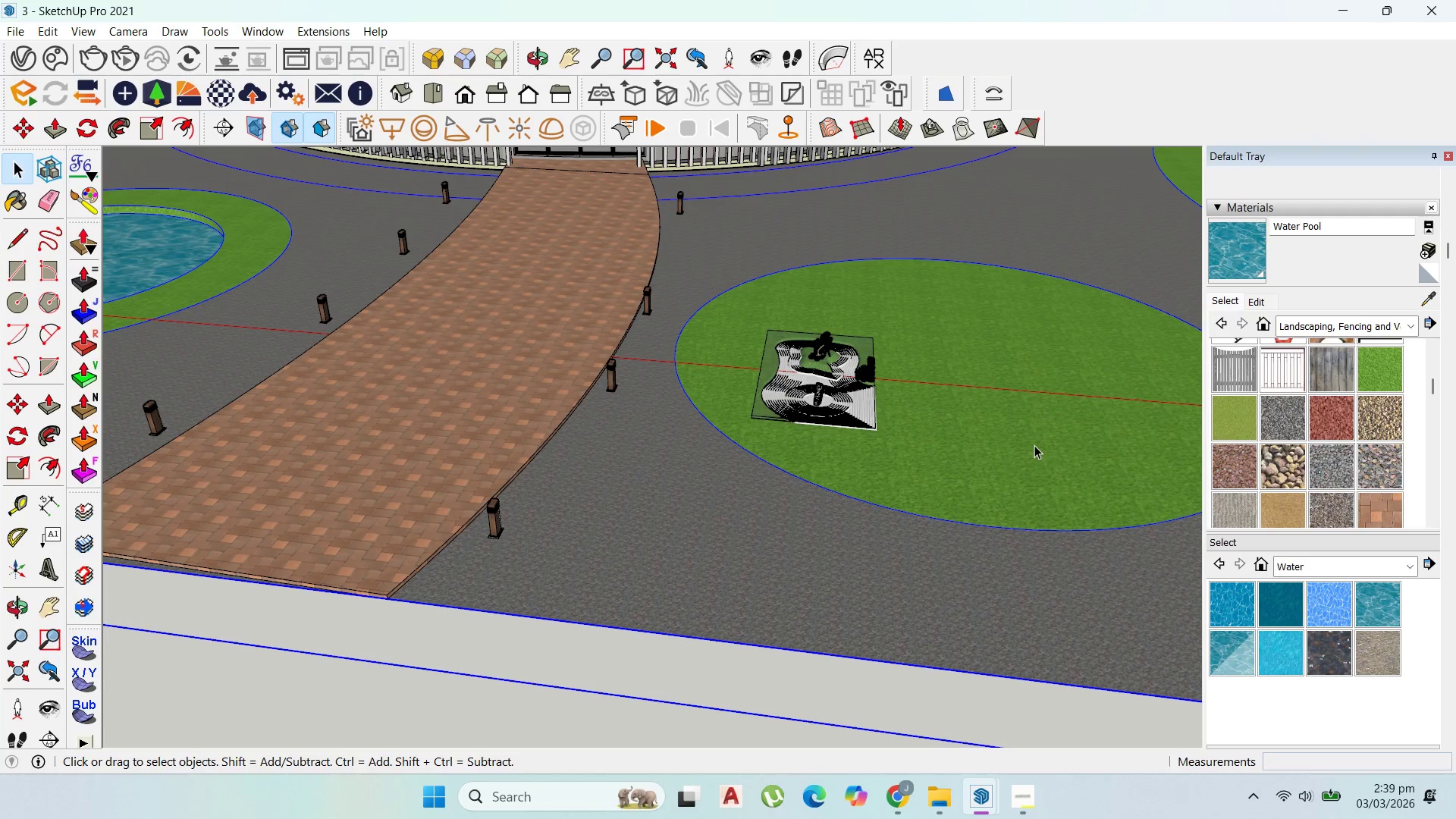 
triple_click([1034, 445])
 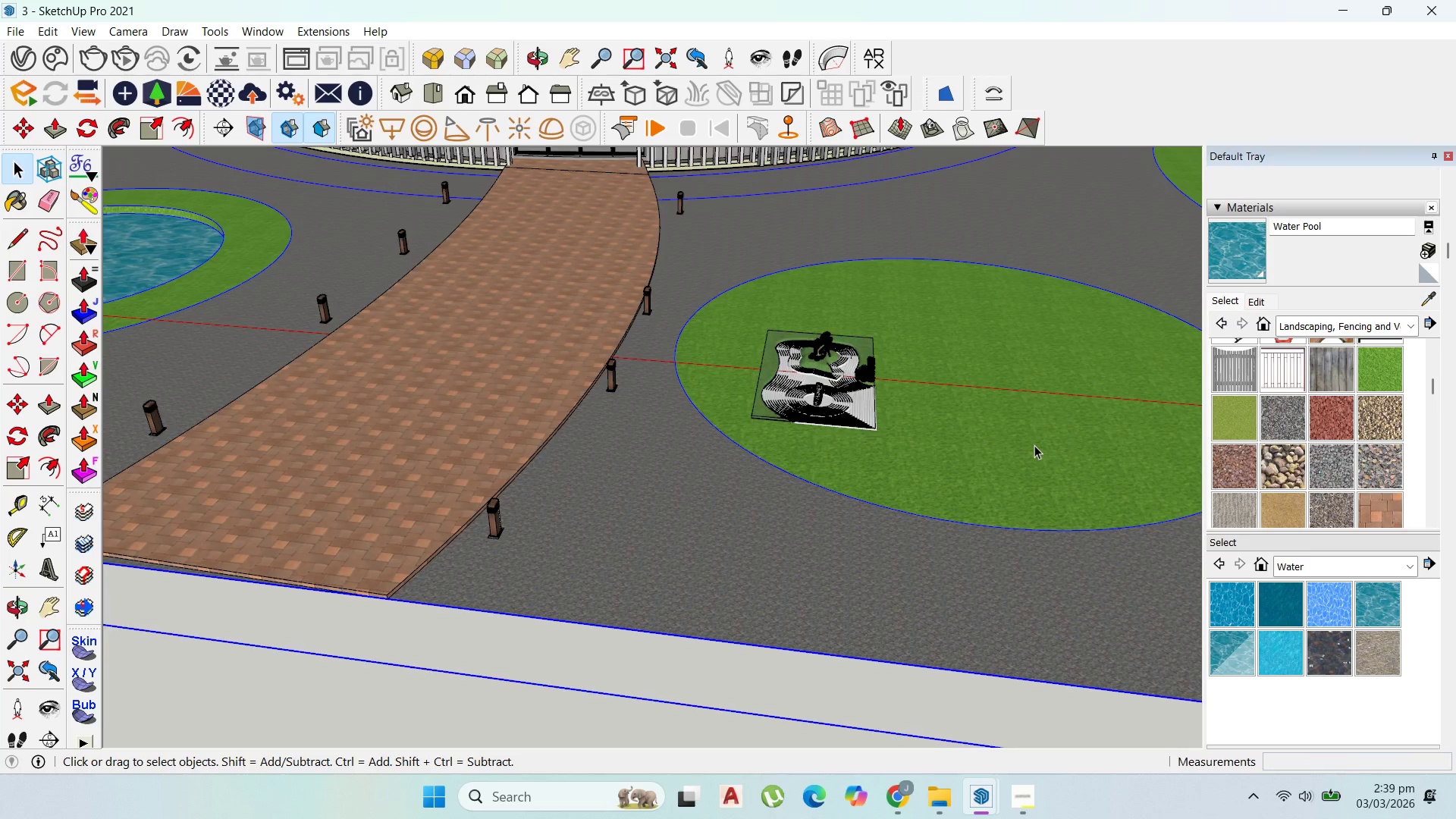 
triple_click([1034, 445])
 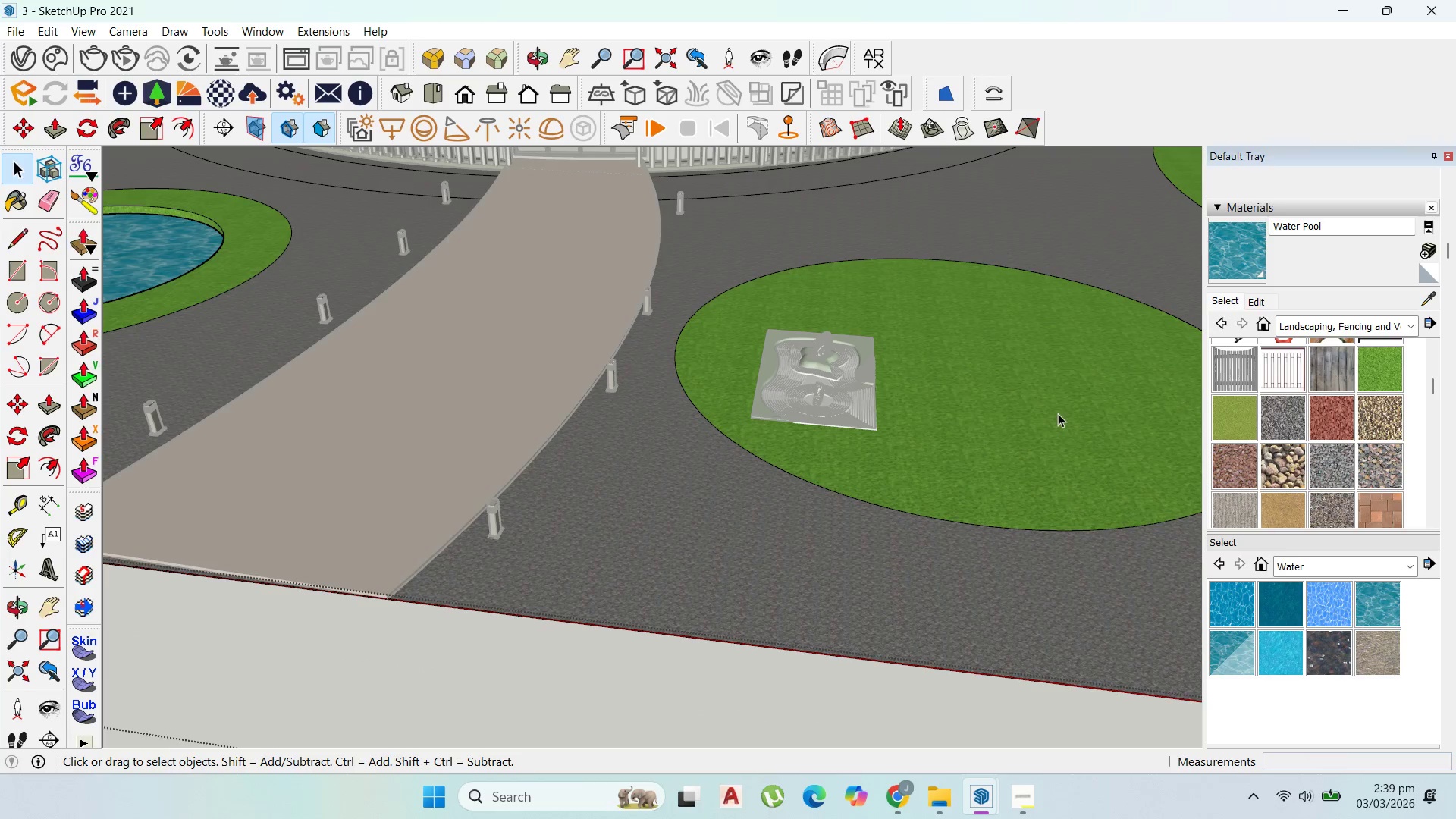 
left_click([1059, 412])
 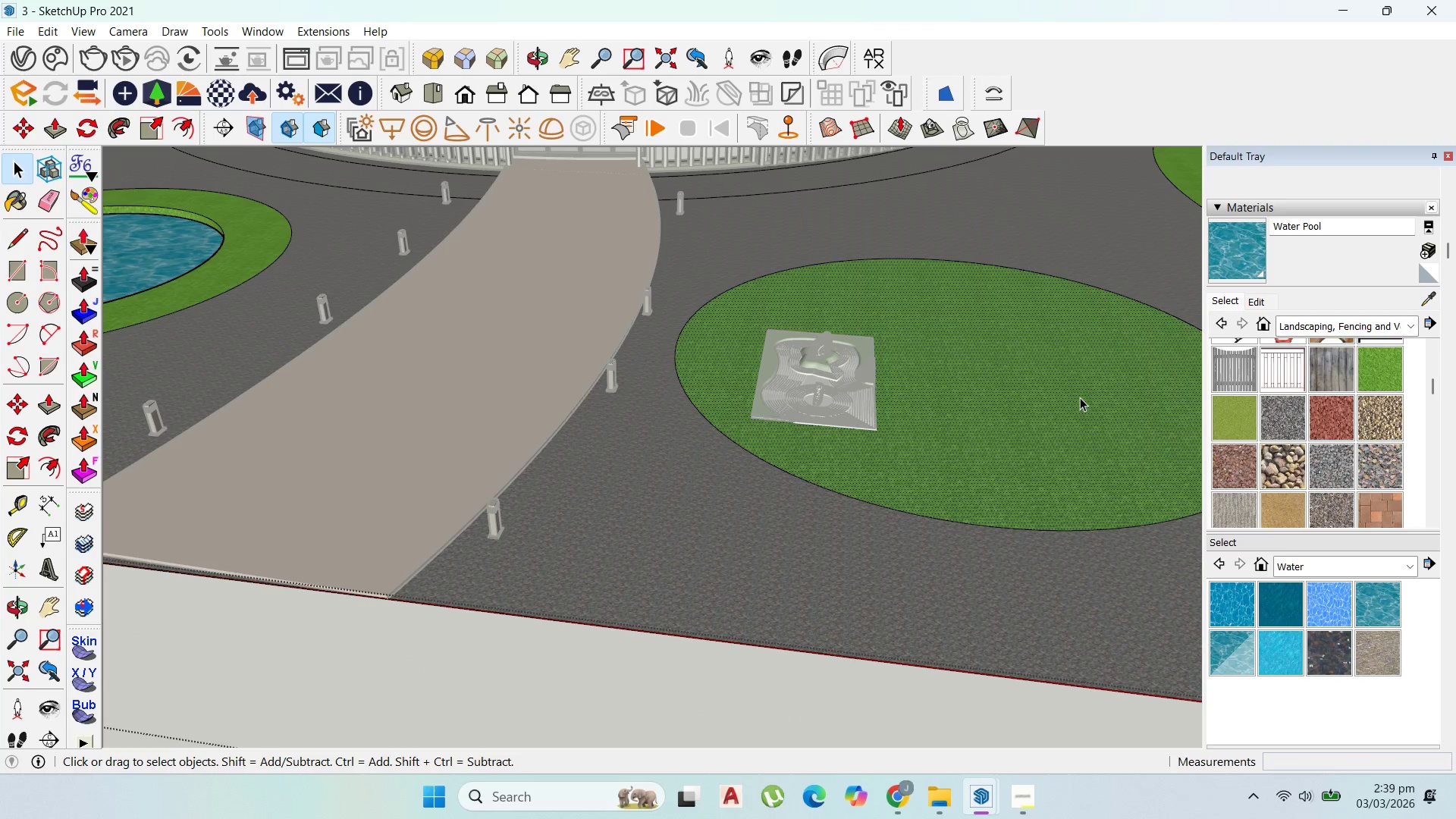 
left_click([1072, 397])
 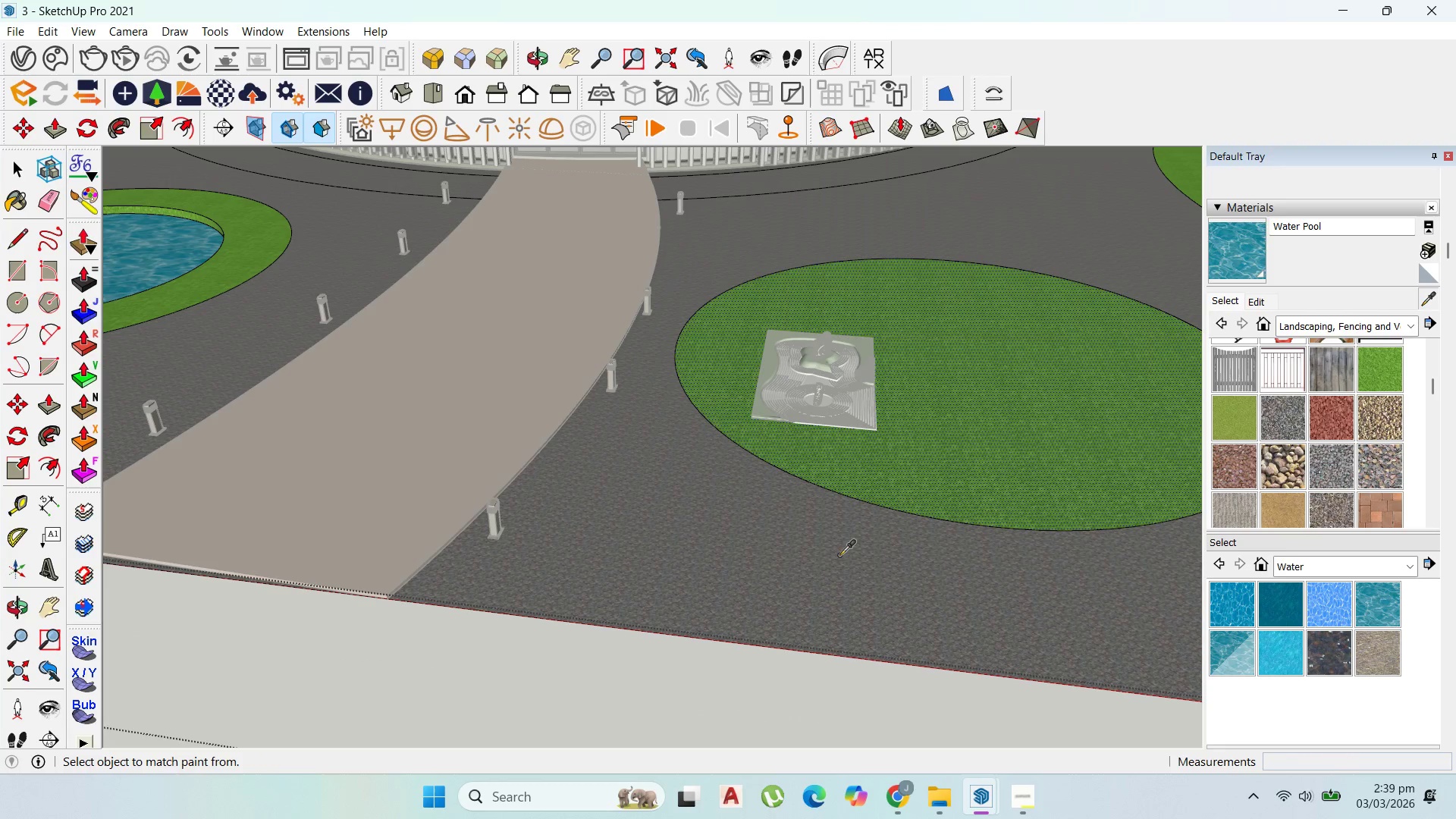 
double_click([902, 462])
 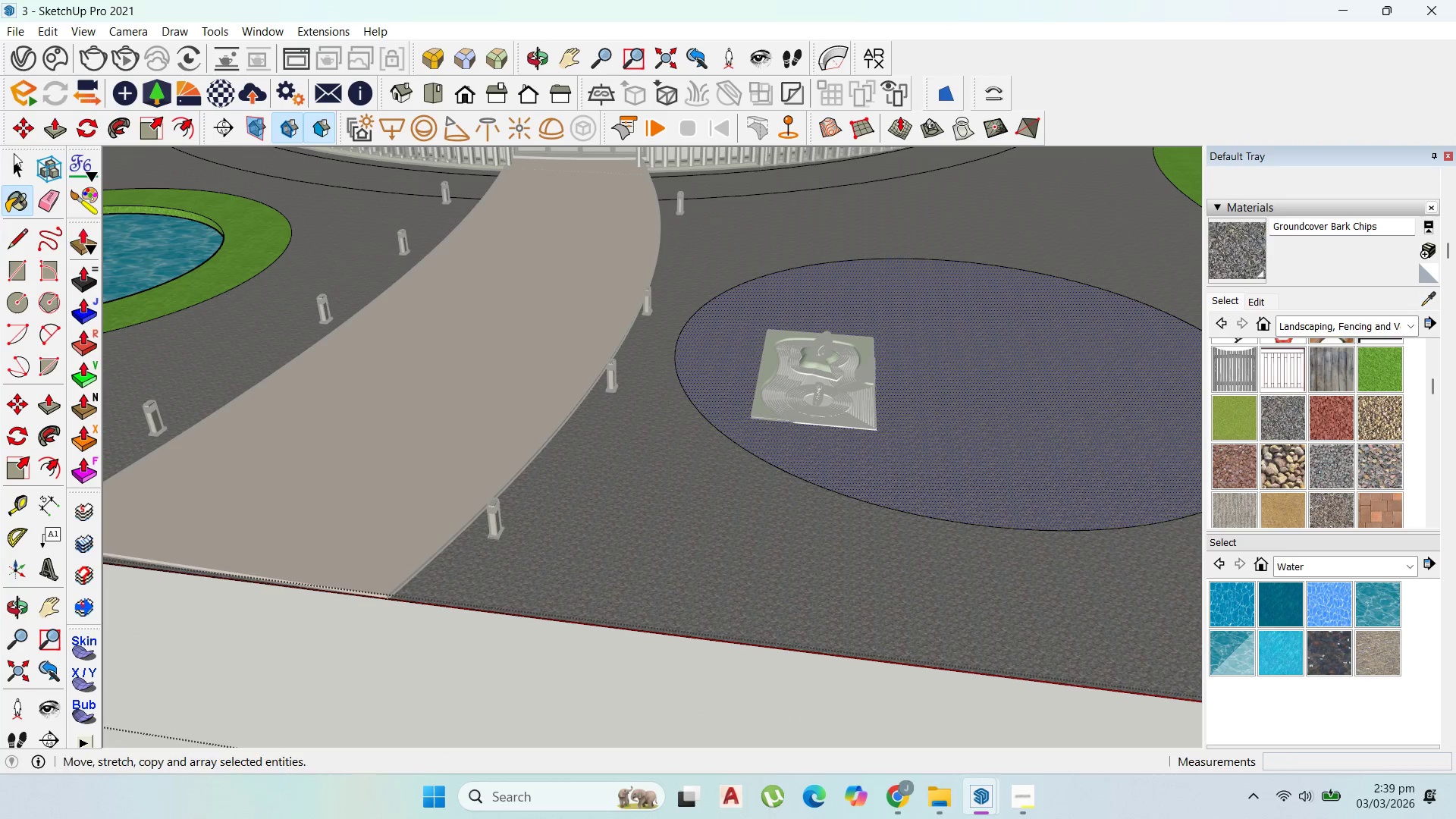 
left_click([15, 172])
 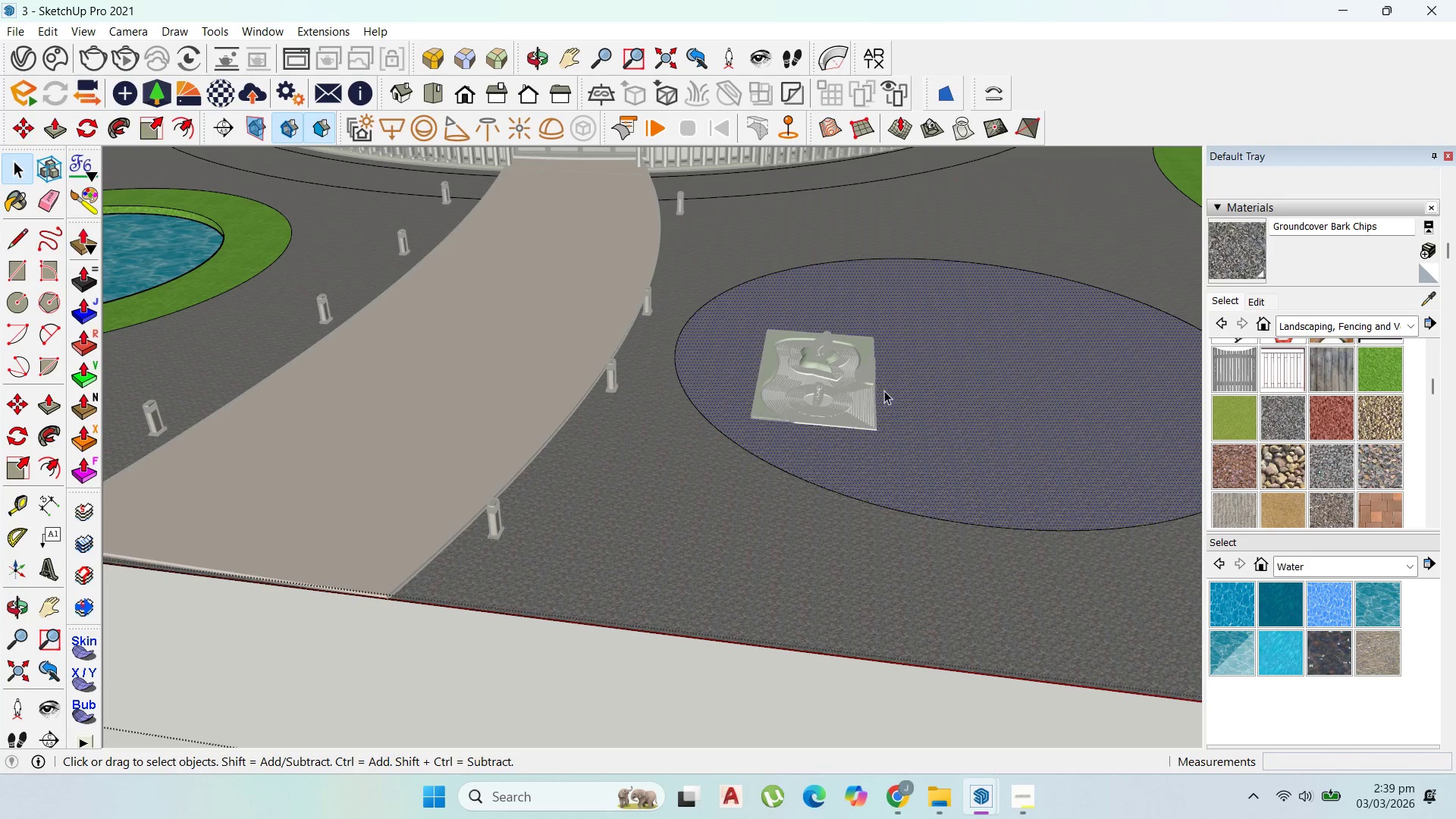 
key(Escape)
 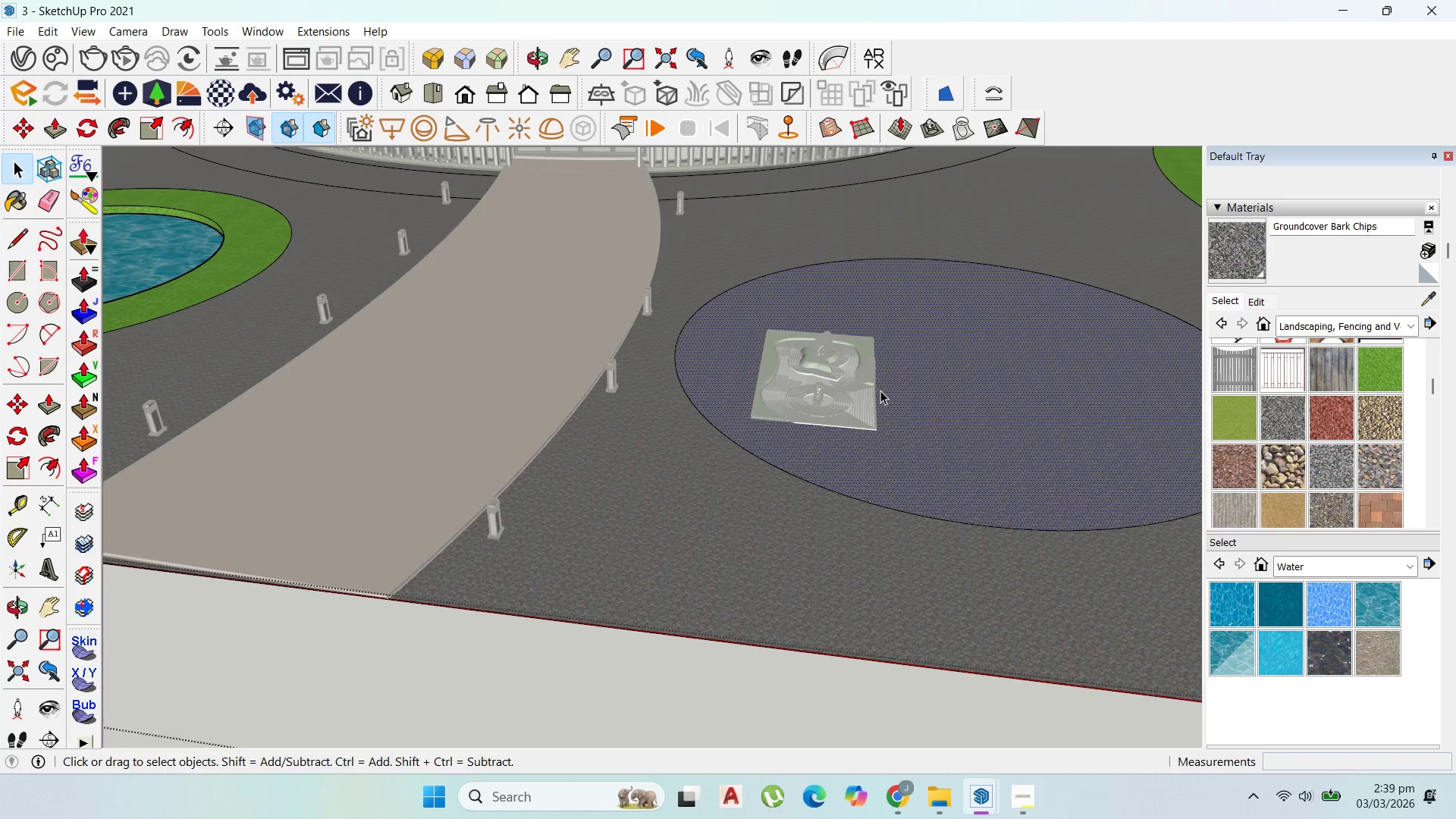 
key(Escape)
 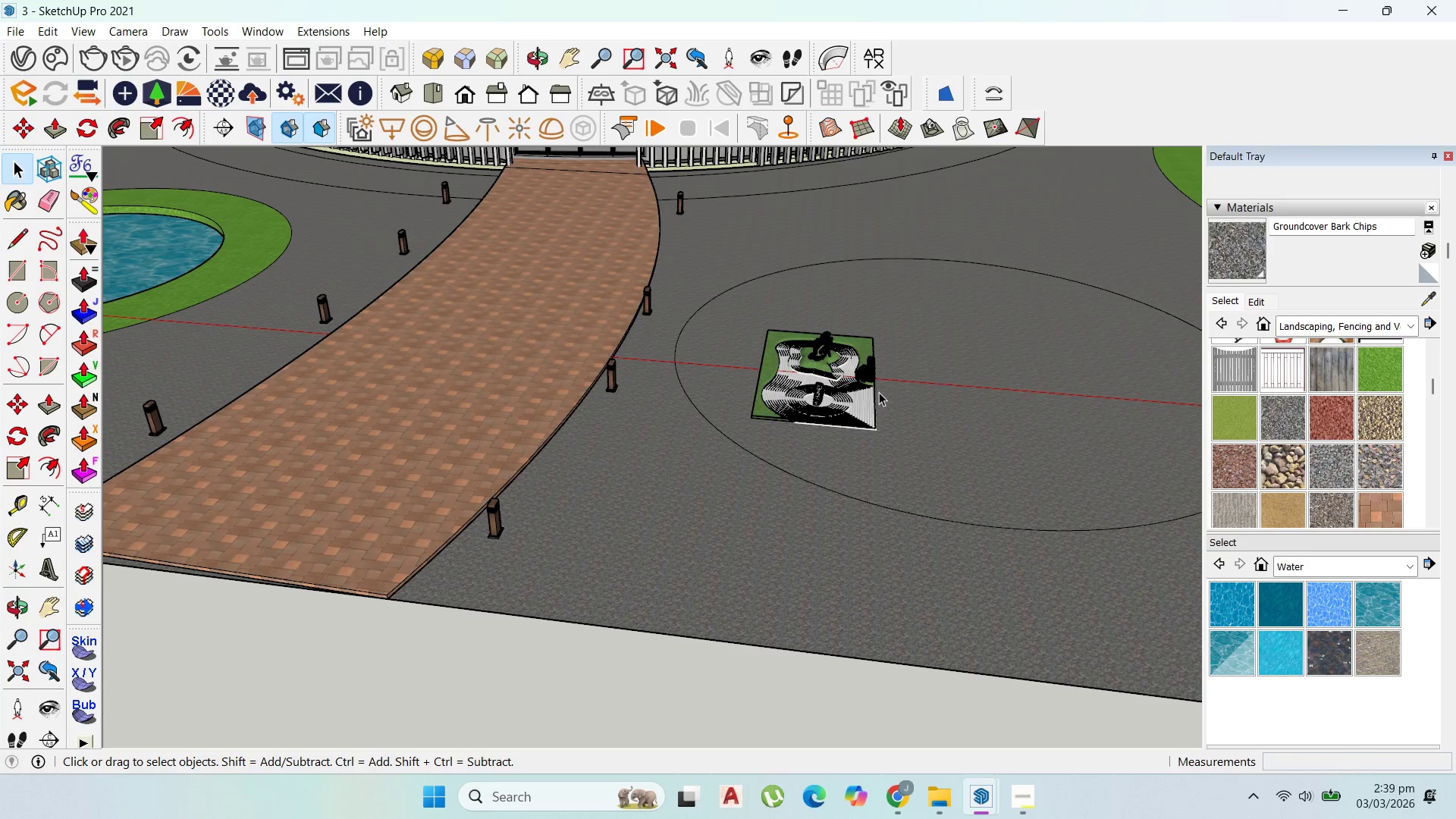 
key(Escape)
 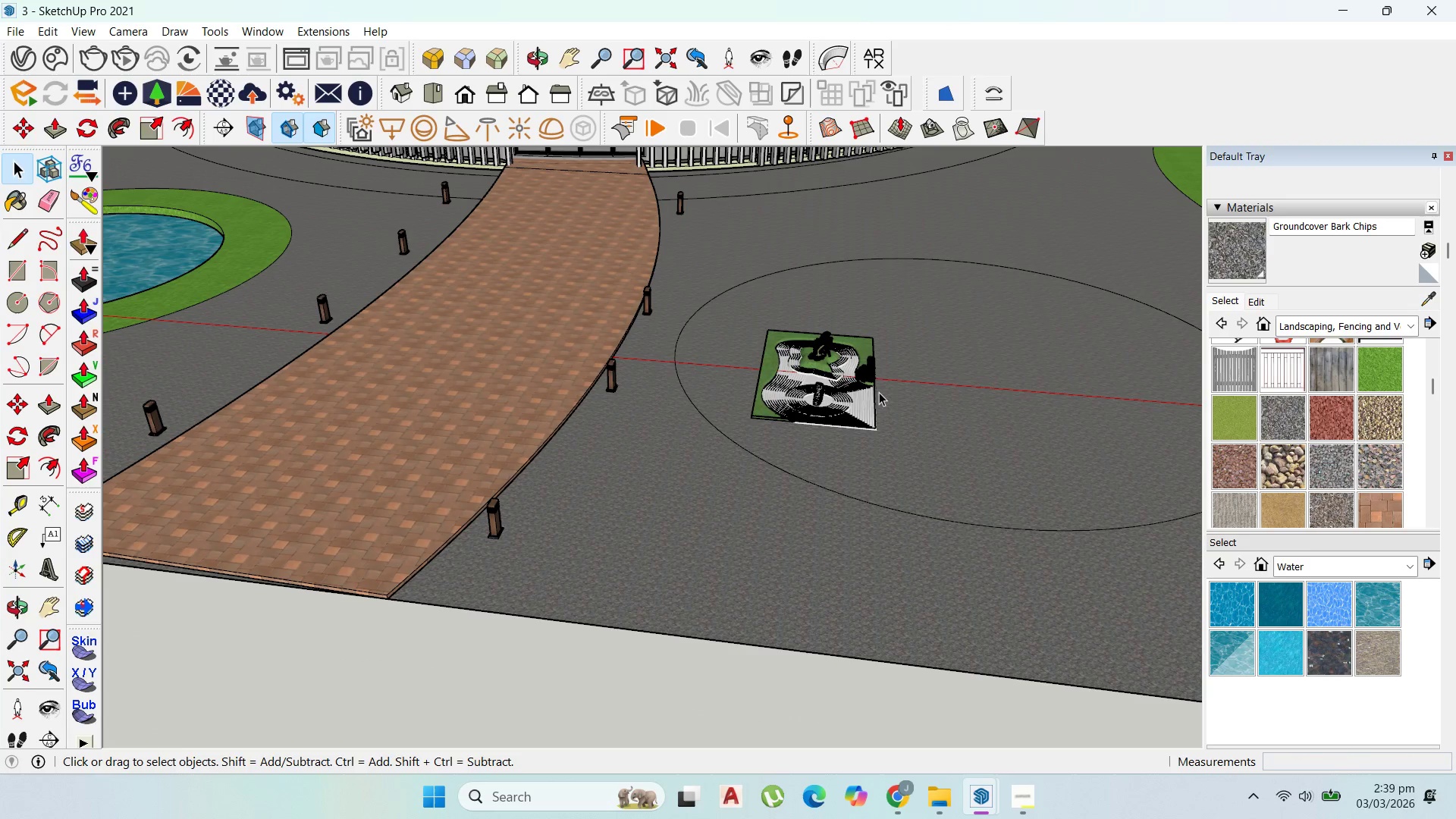 
key(Escape)
 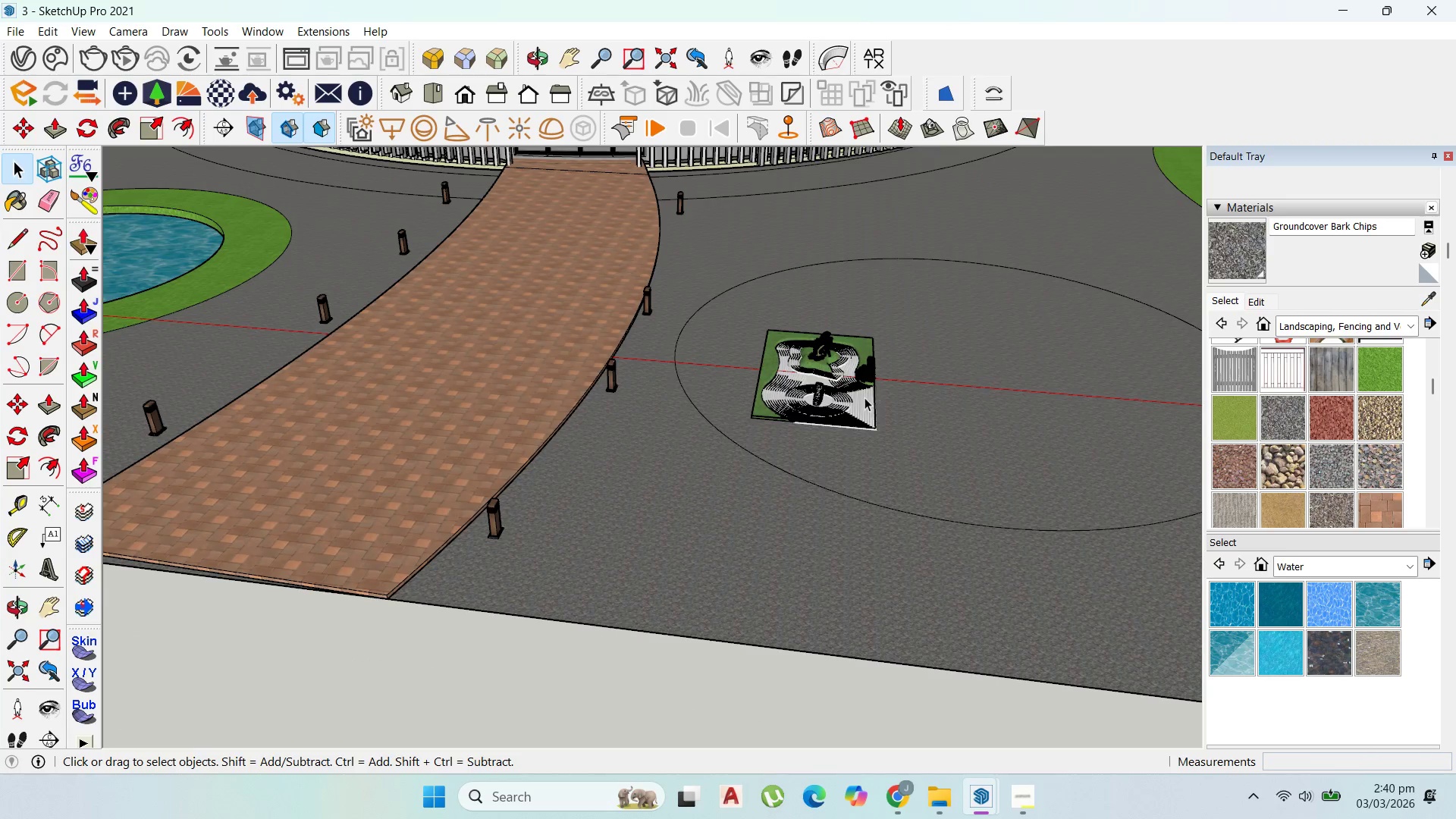 
key(Escape)
 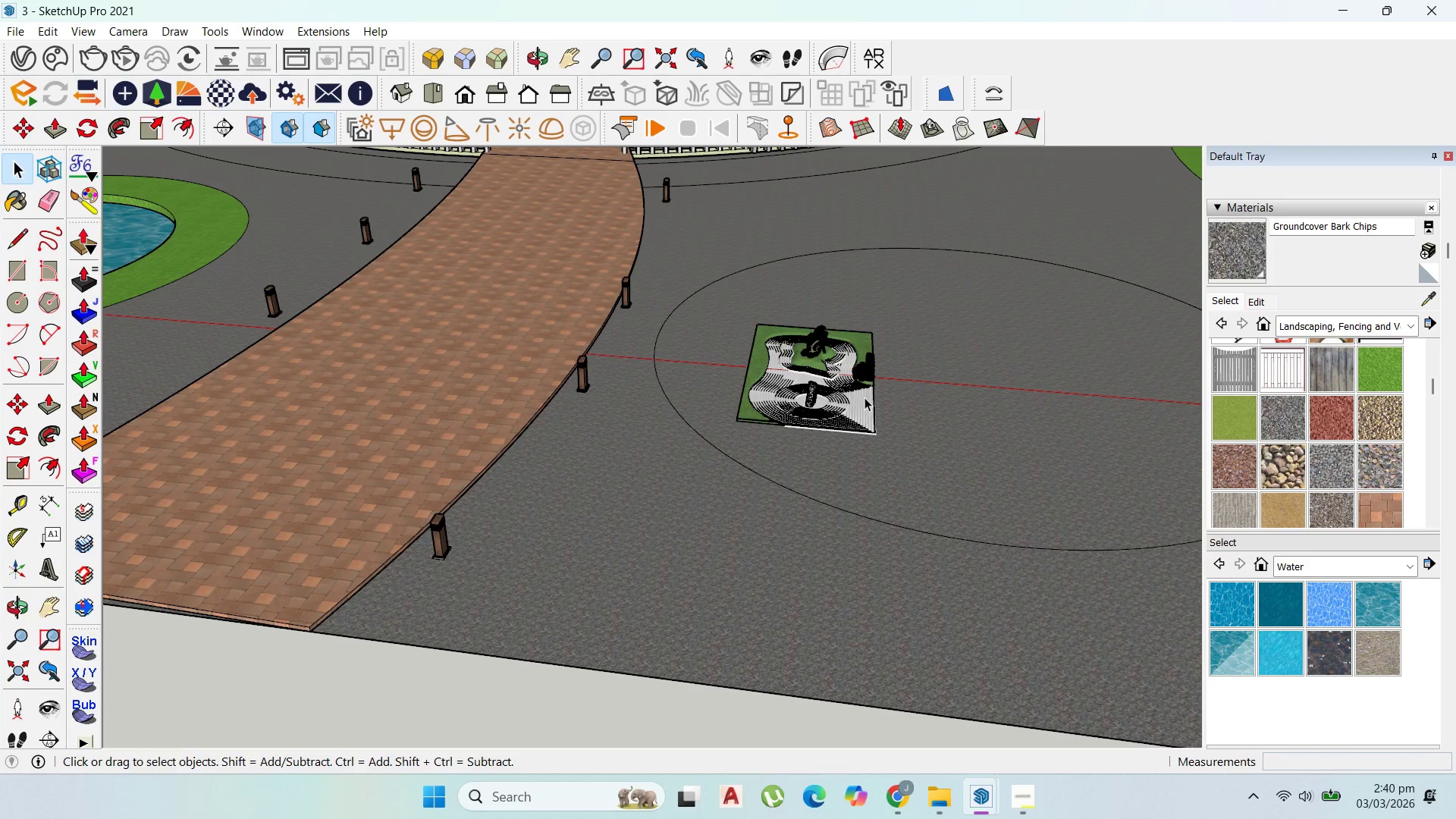 
scroll: coordinate [880, 391], scroll_direction: up, amount: 1.0
 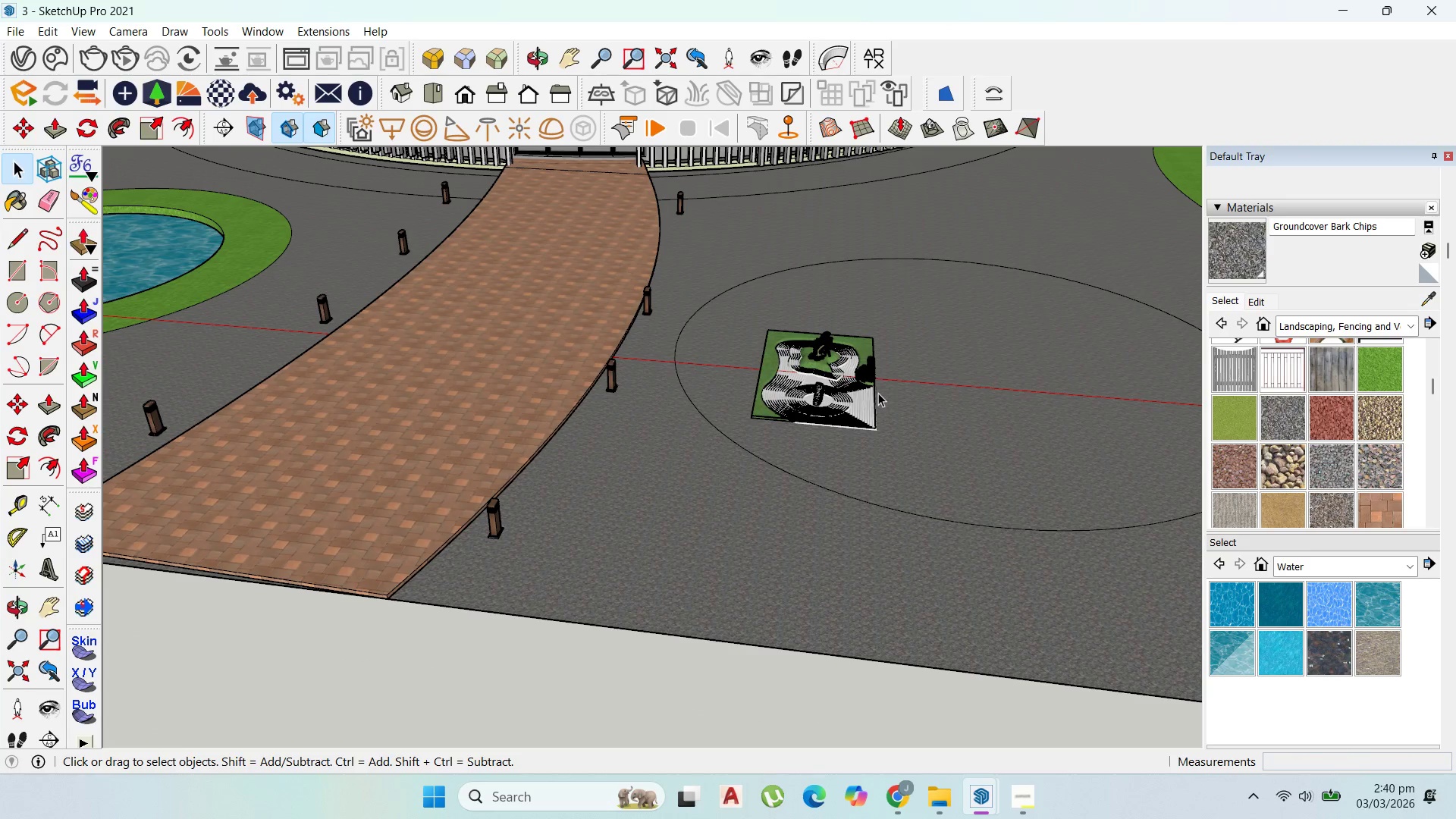 
left_click([864, 397])
 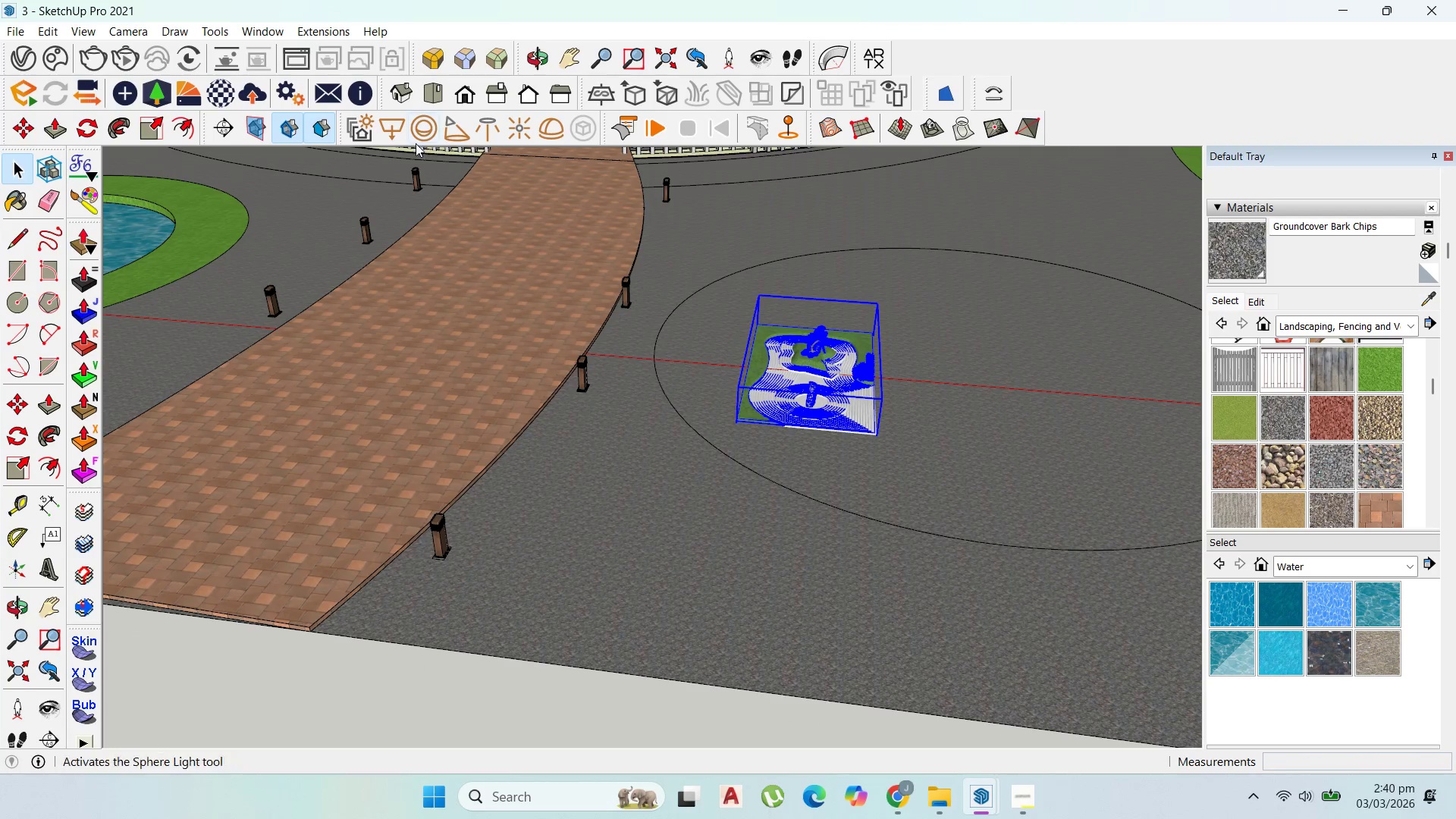 
scroll: coordinate [623, 330], scroll_direction: up, amount: 1.0
 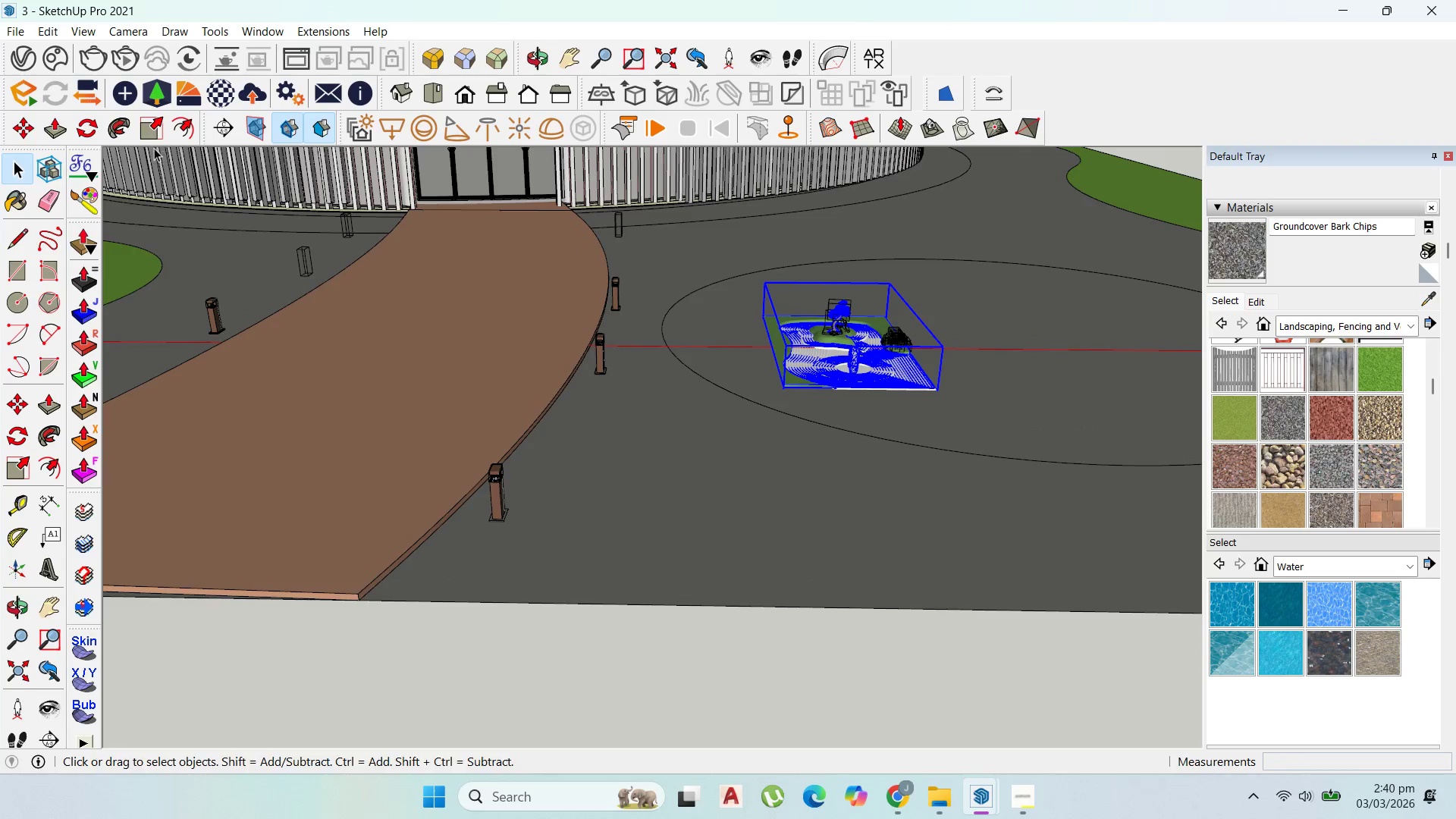 
left_click([143, 129])
 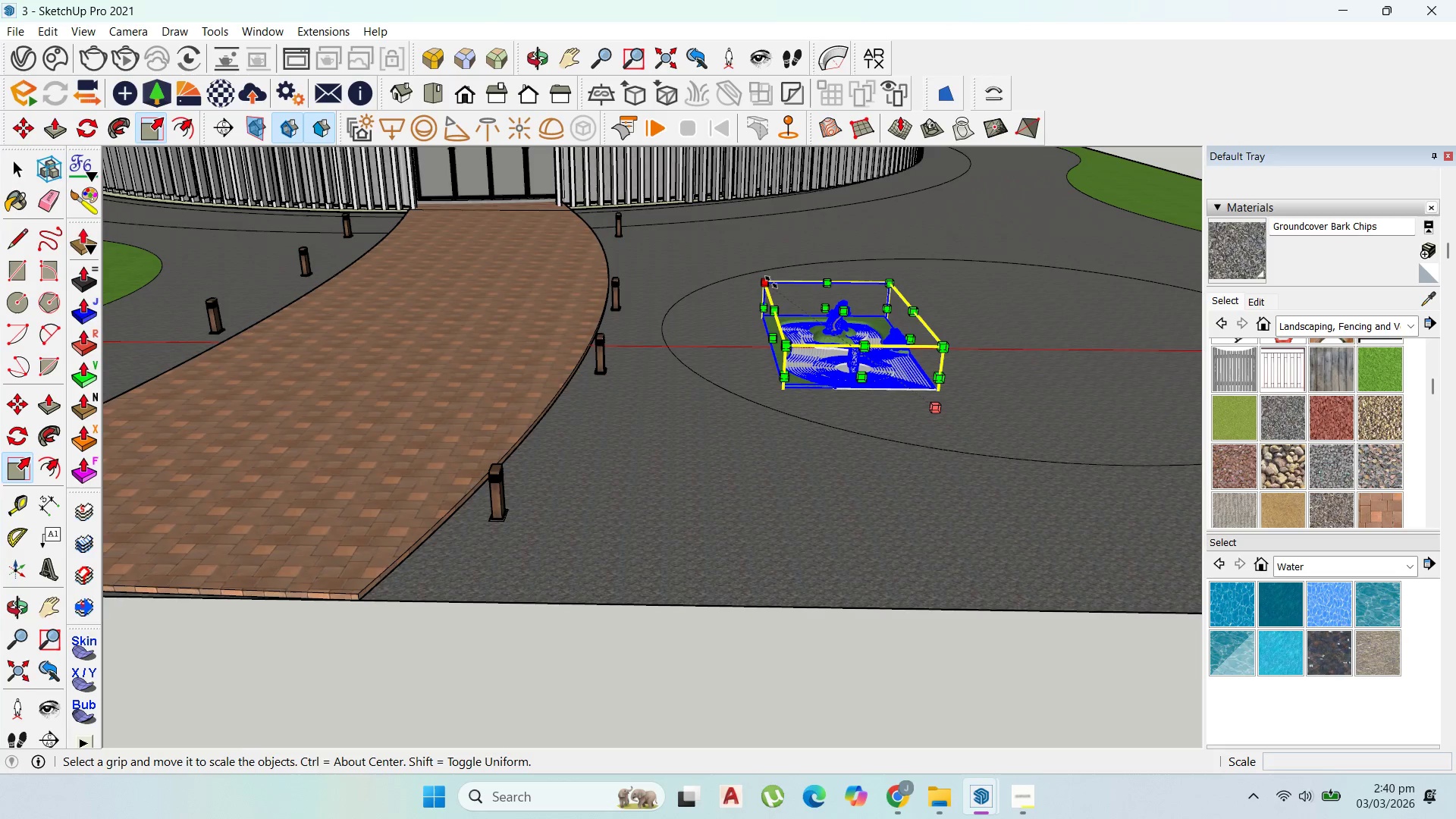 
left_click([766, 283])
 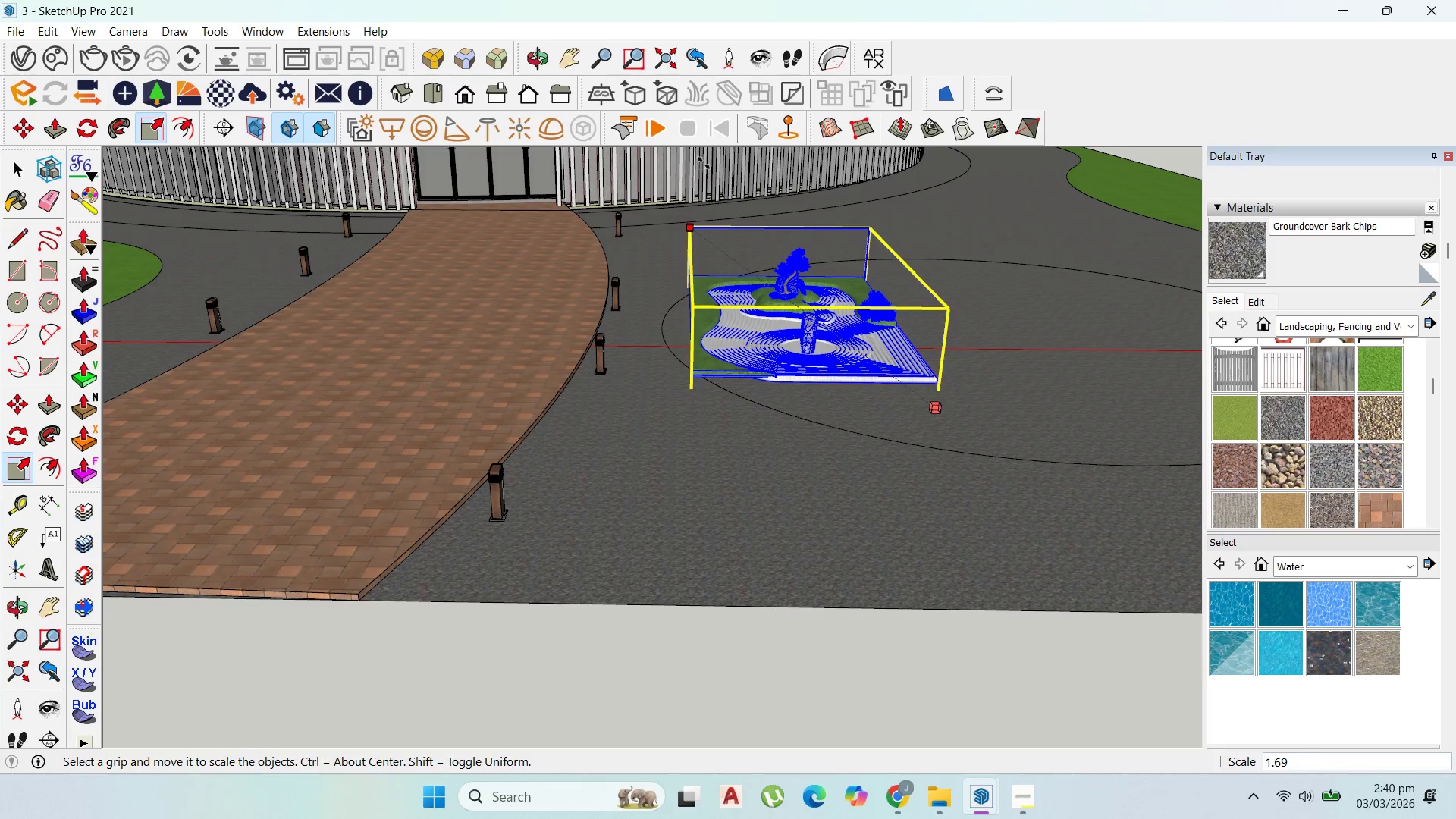 
left_click([704, 158])
 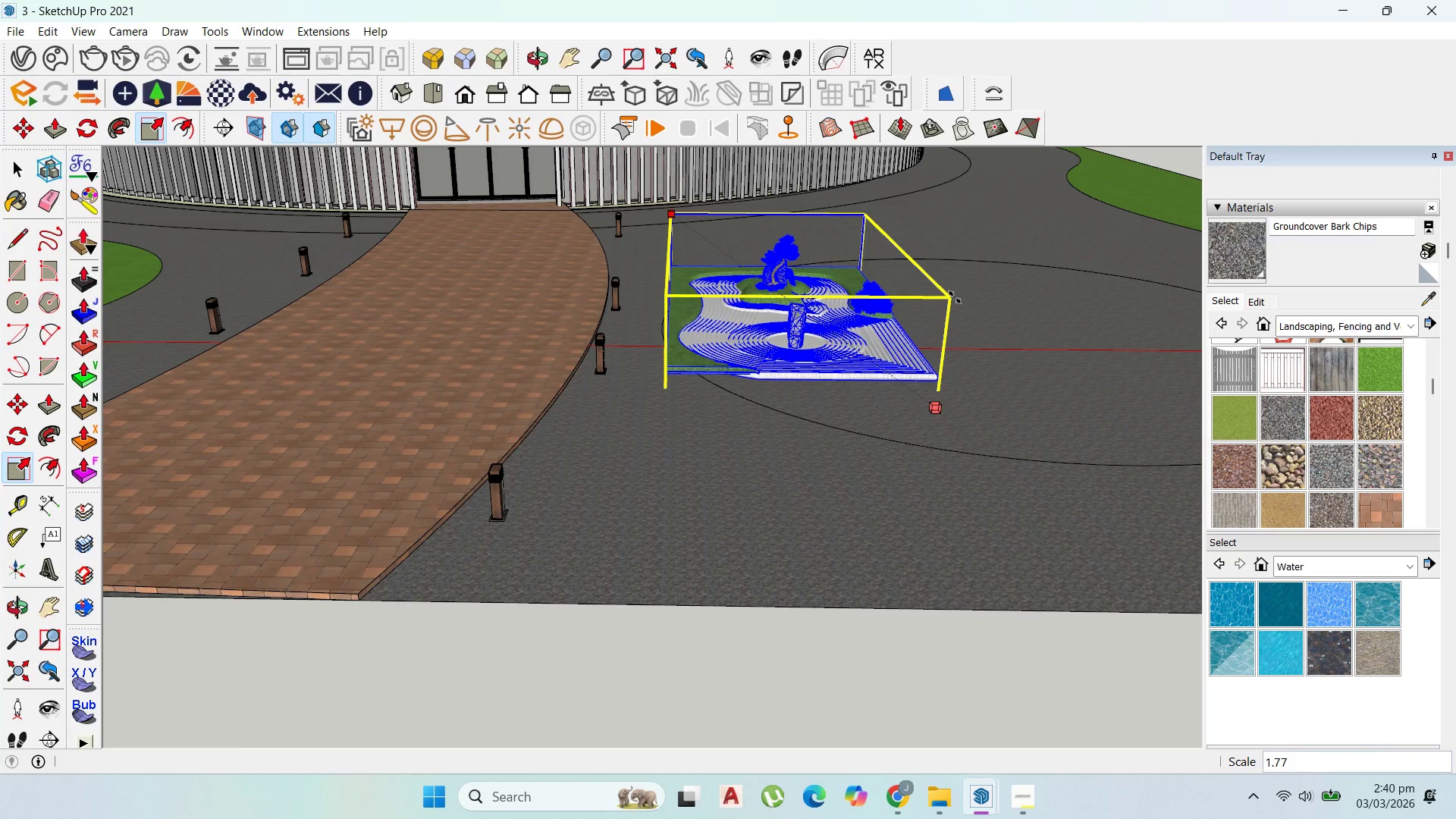 
scroll: coordinate [849, 403], scroll_direction: down, amount: 29.0
 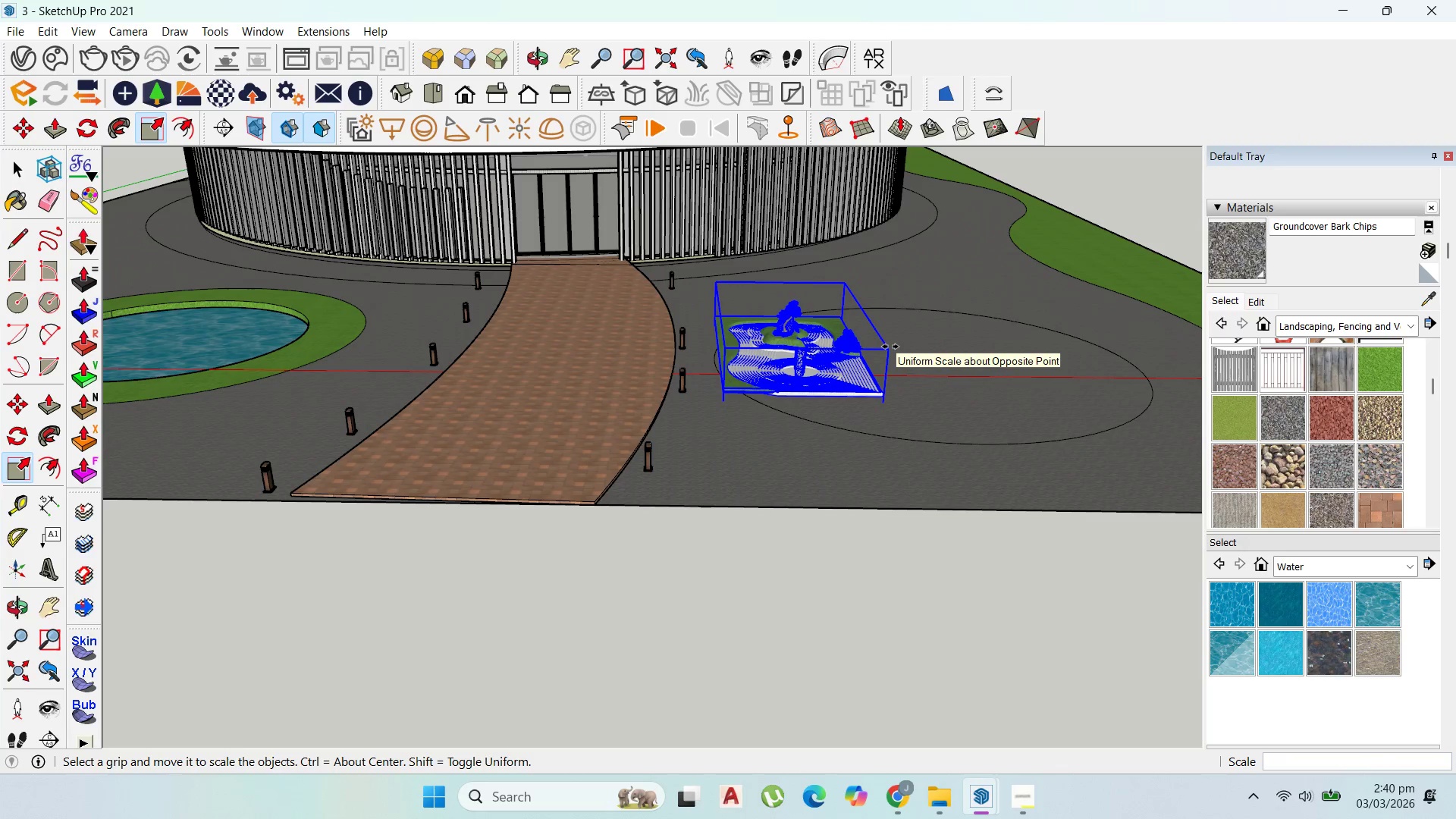 
left_click([890, 347])
 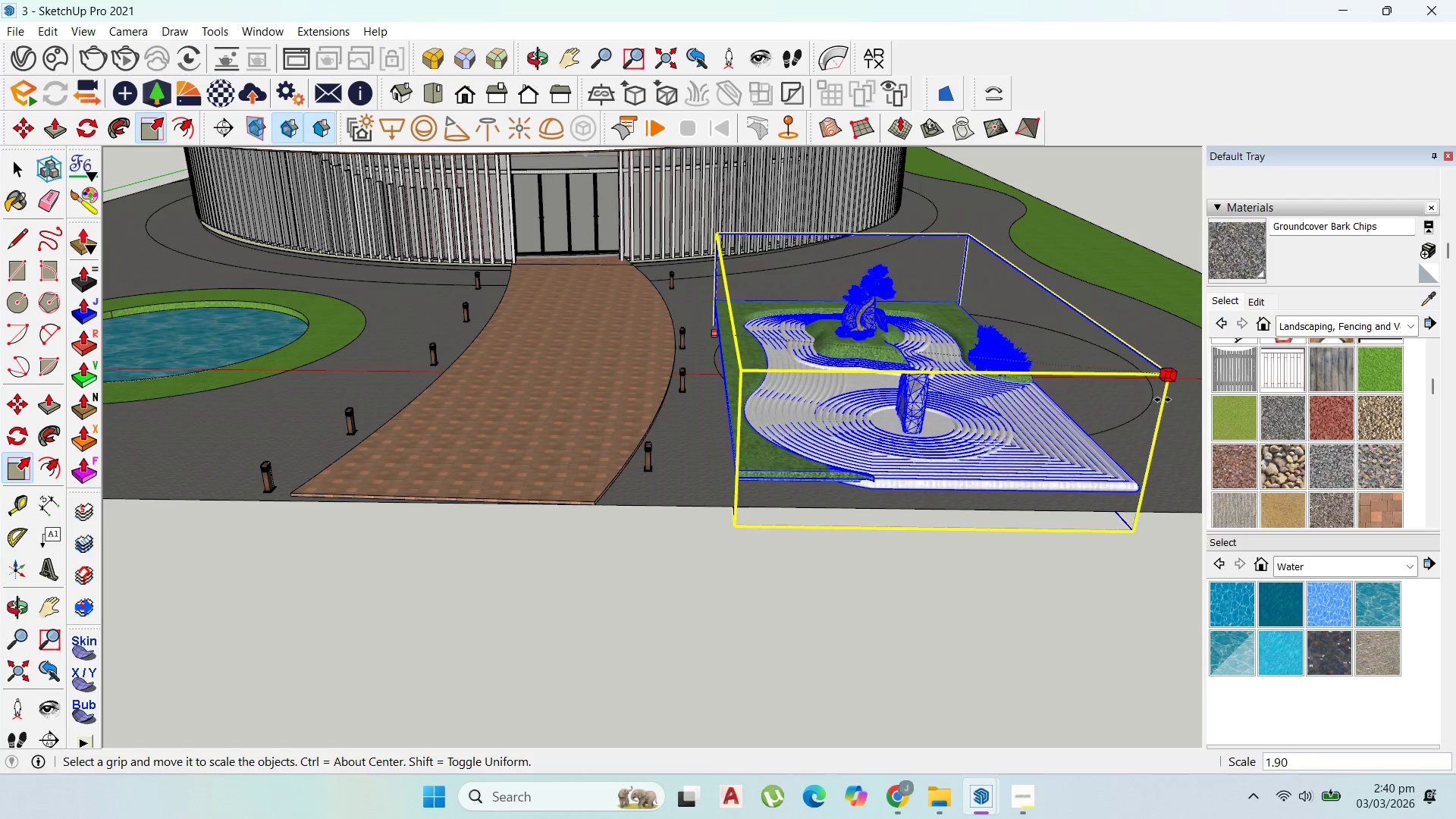 
left_click([1163, 400])
 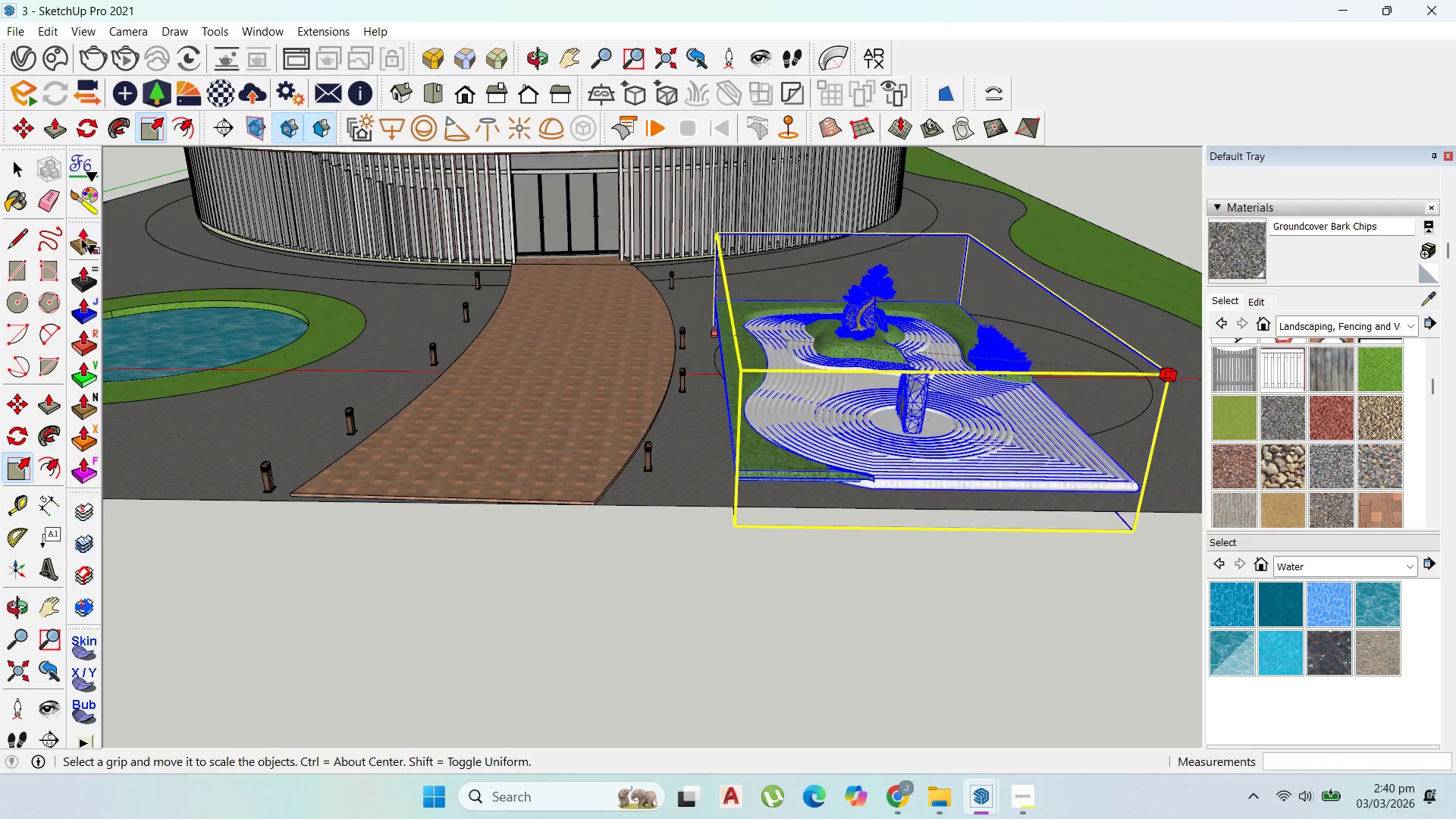 
left_click([23, 164])
 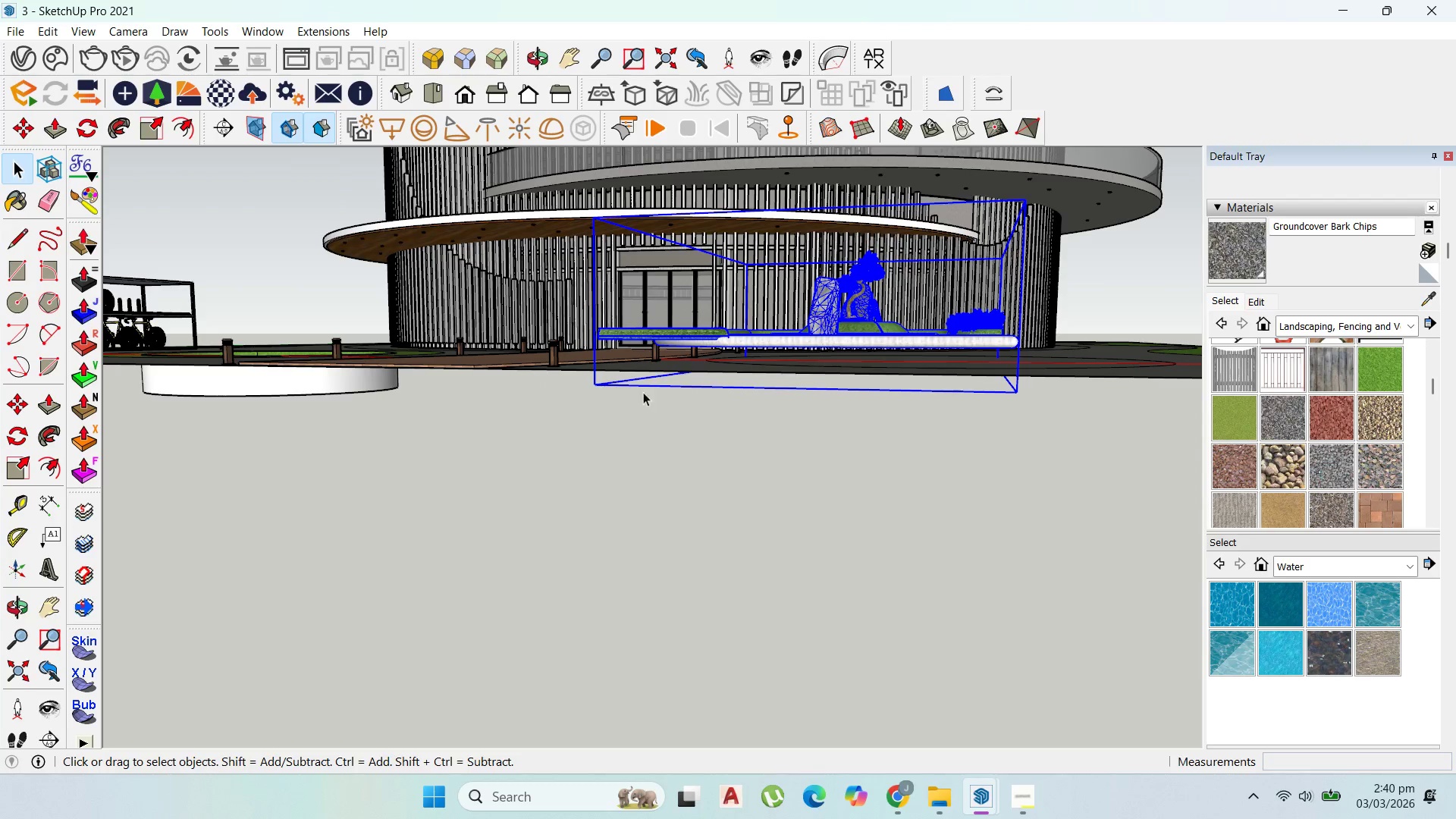 
scroll: coordinate [798, 426], scroll_direction: up, amount: 4.0
 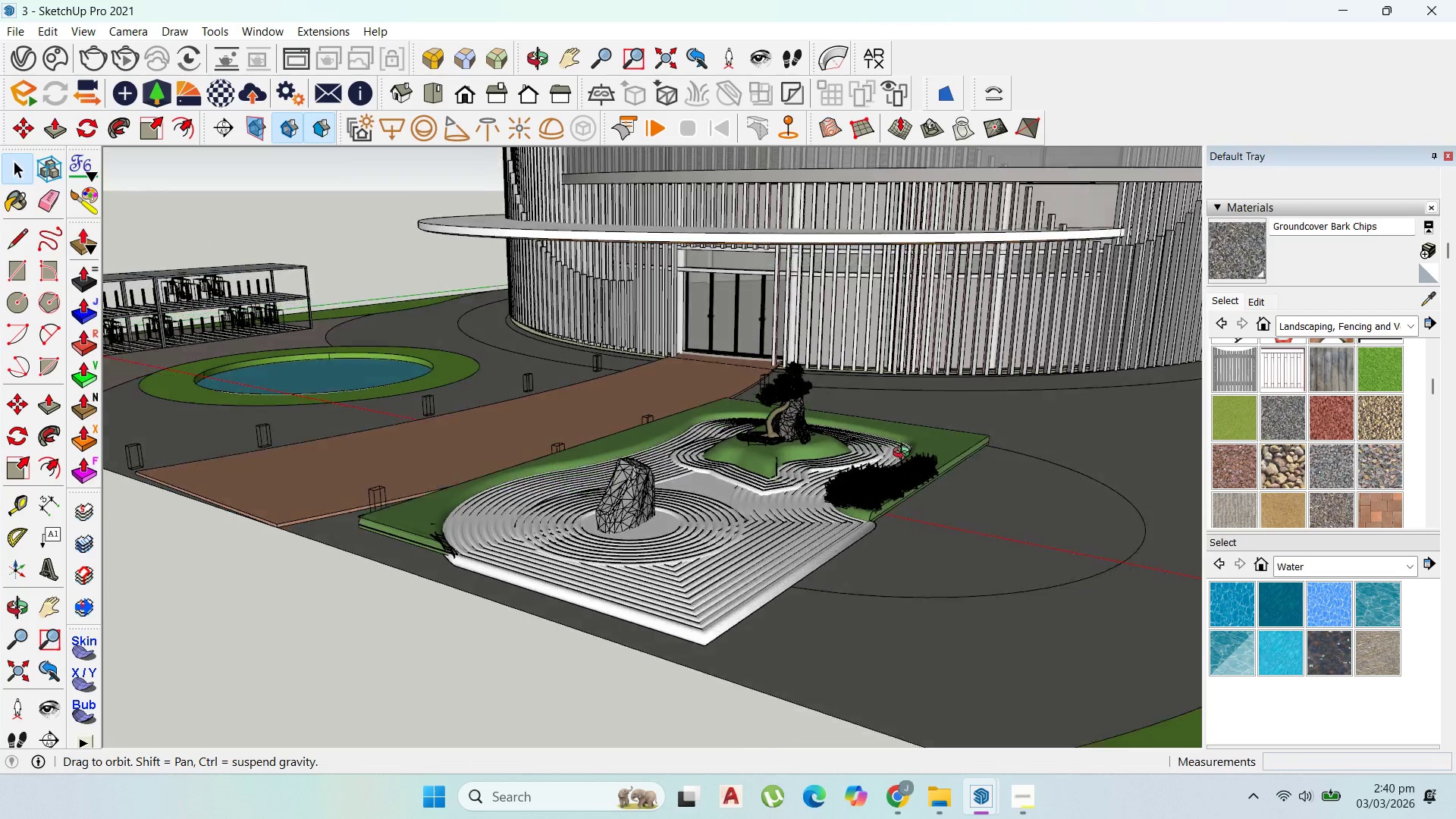 
left_click([980, 435])
 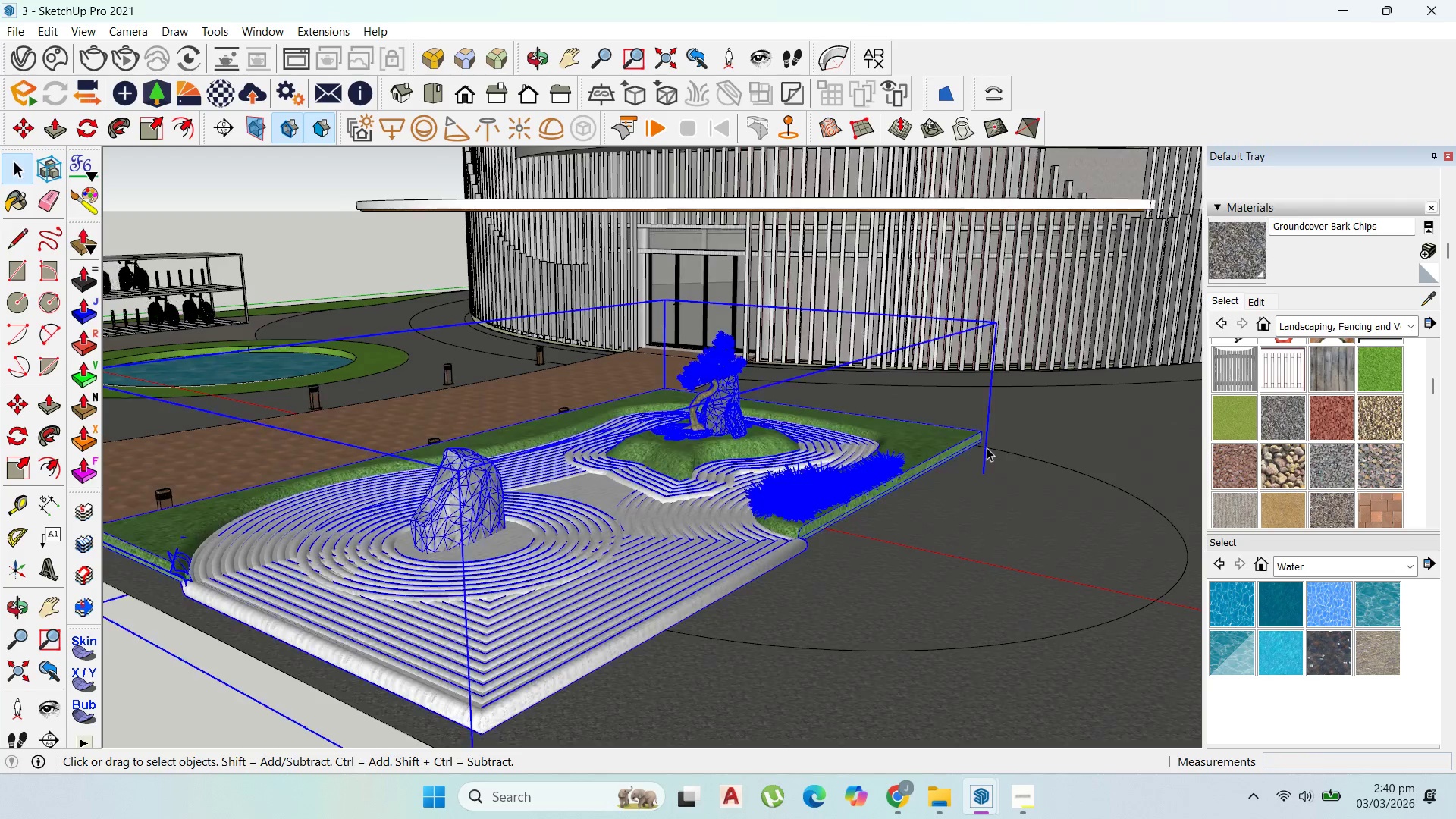 
scroll: coordinate [987, 447], scroll_direction: up, amount: 7.0
 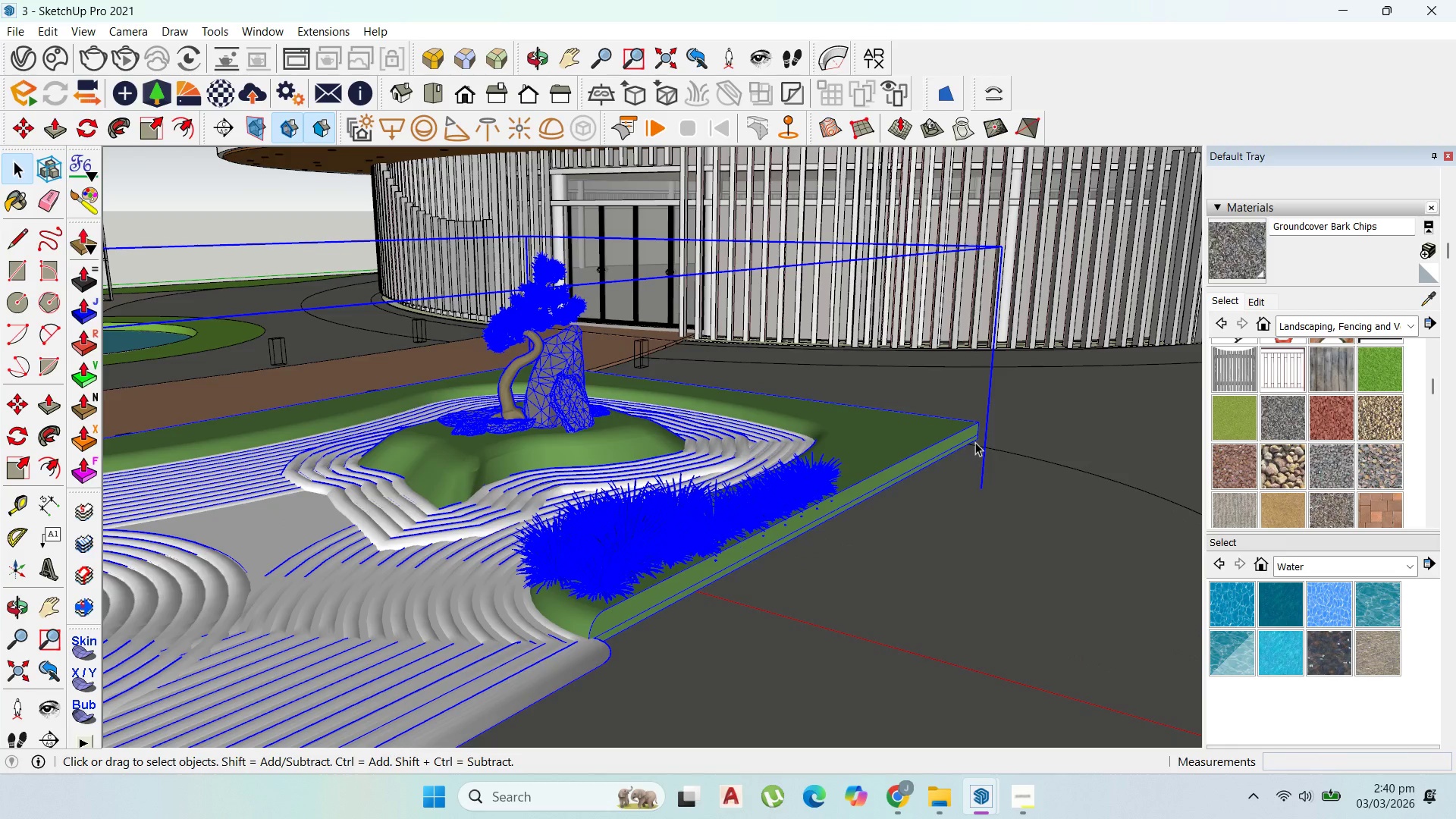 
key(M)
 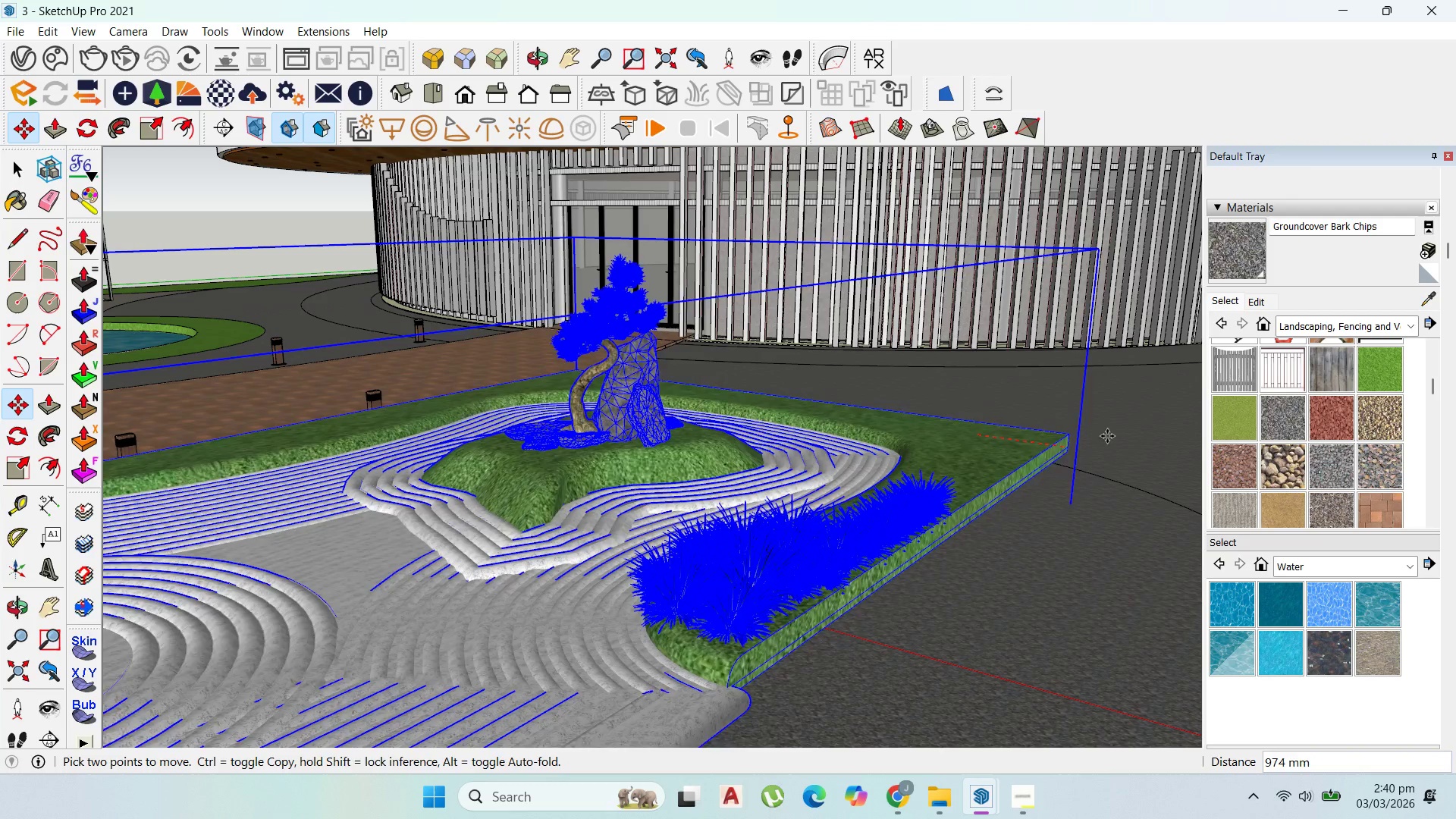 
scroll: coordinate [1026, 419], scroll_direction: down, amount: 10.0
 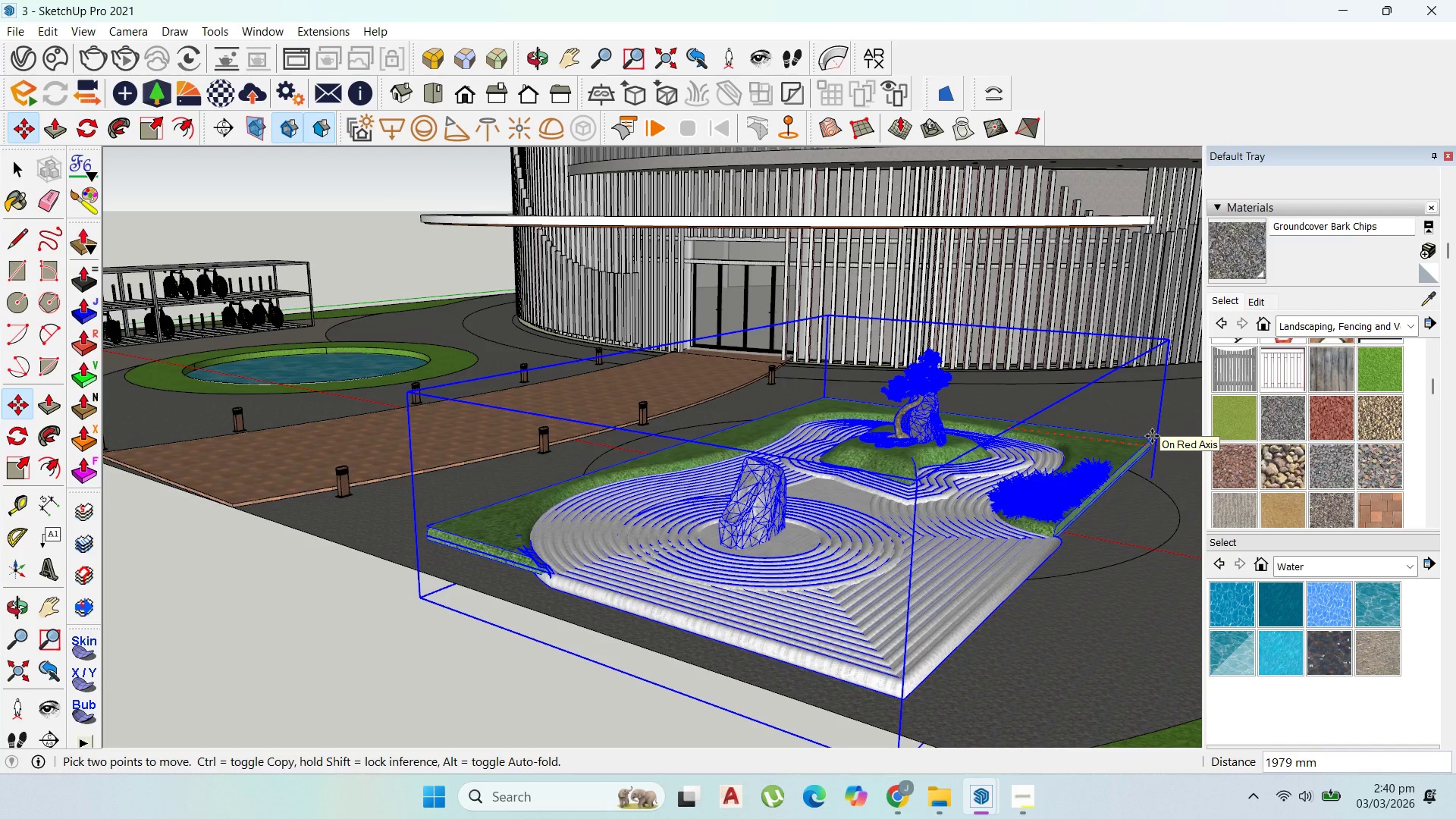 
left_click([1148, 431])
 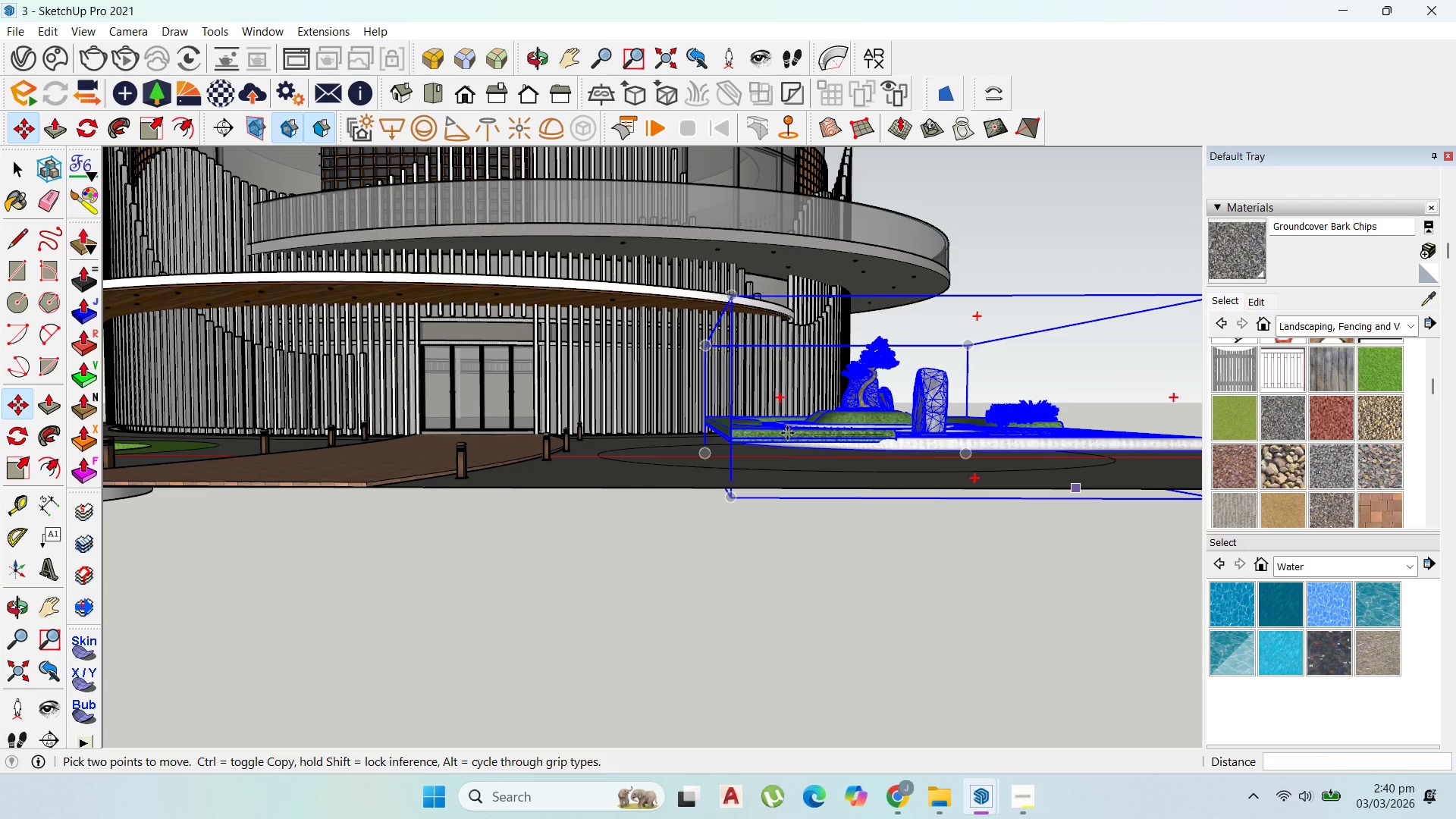 
wait(5.97)
 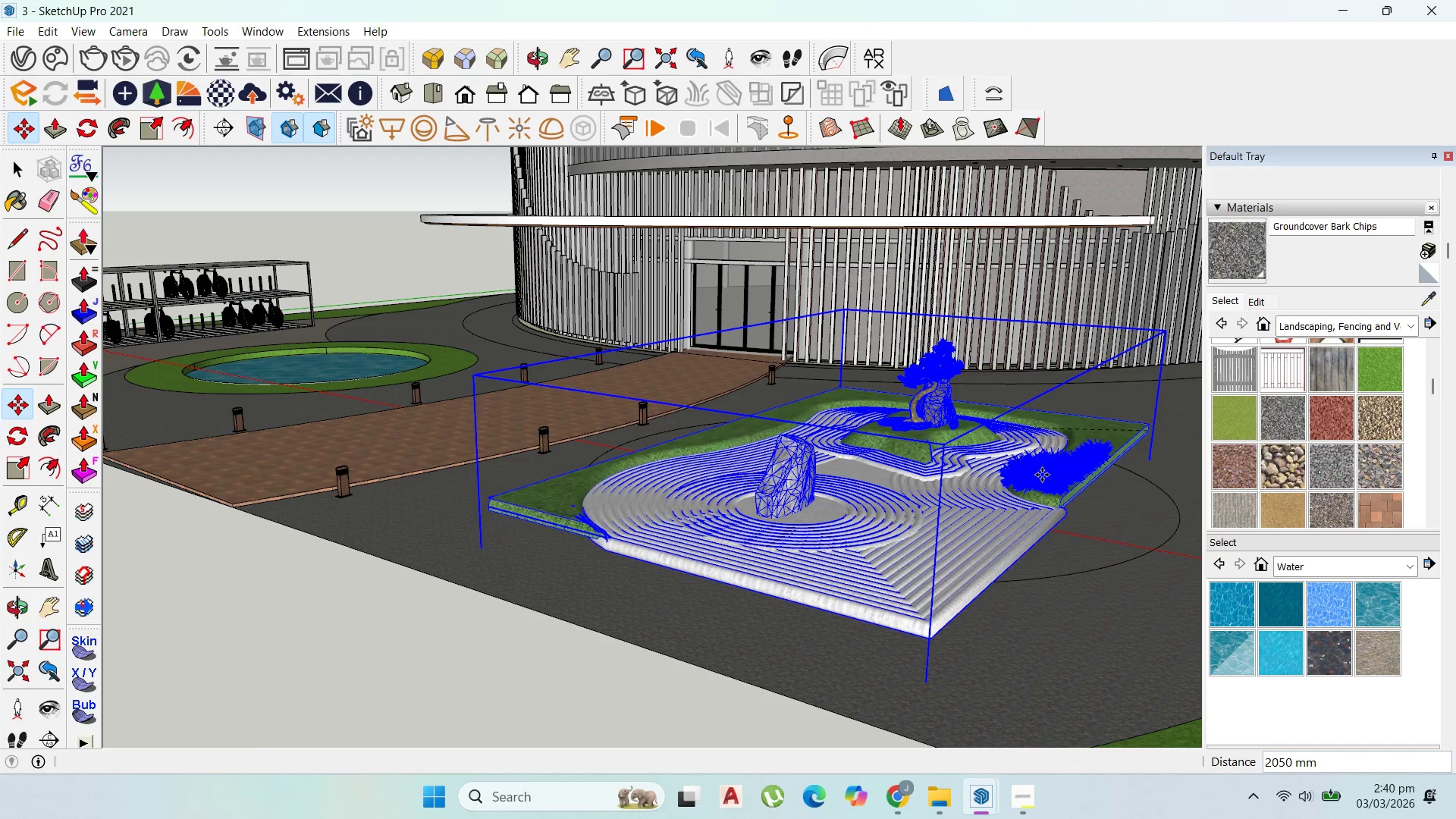 
left_click([775, 441])
 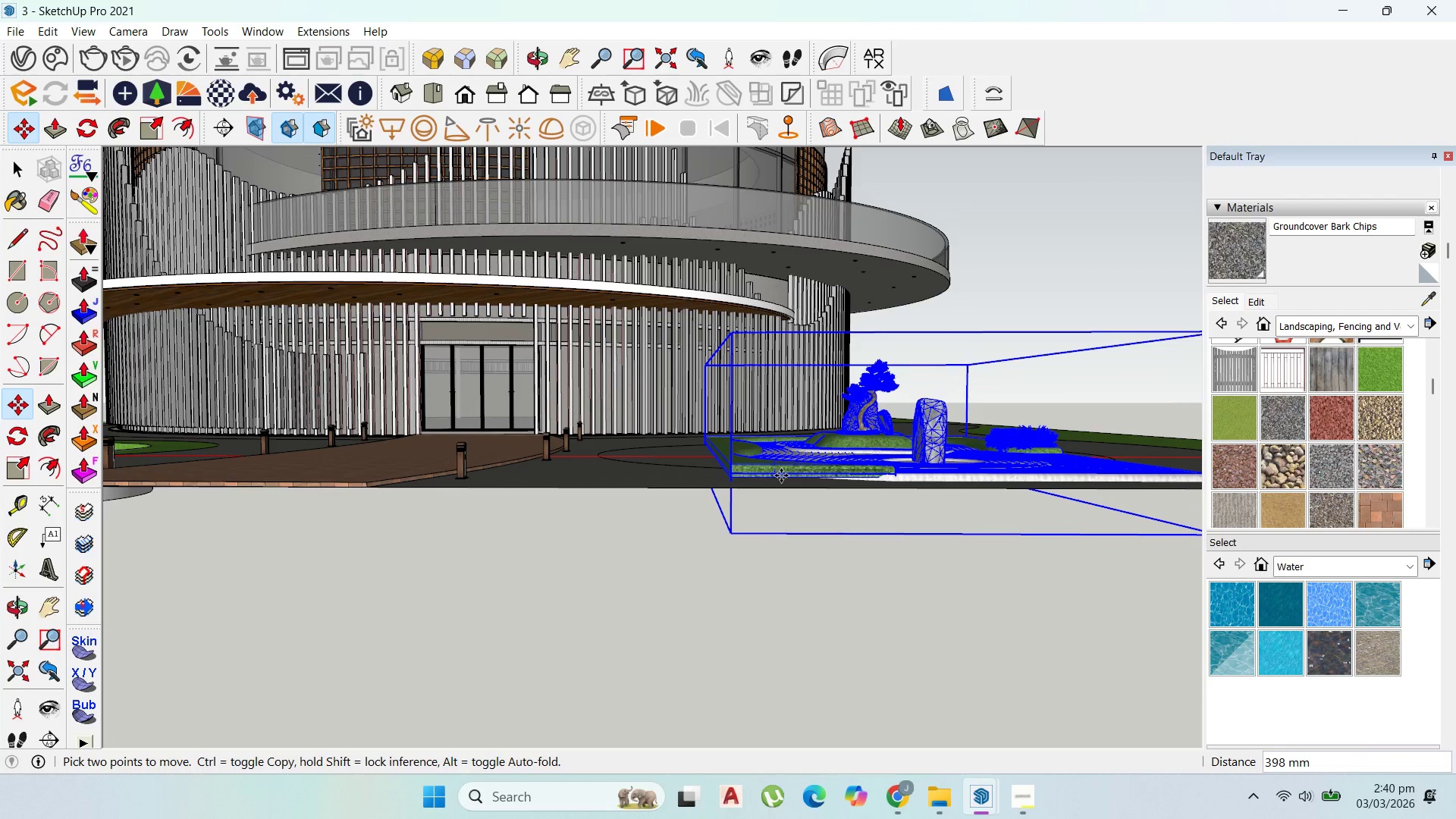 
left_click([782, 477])
 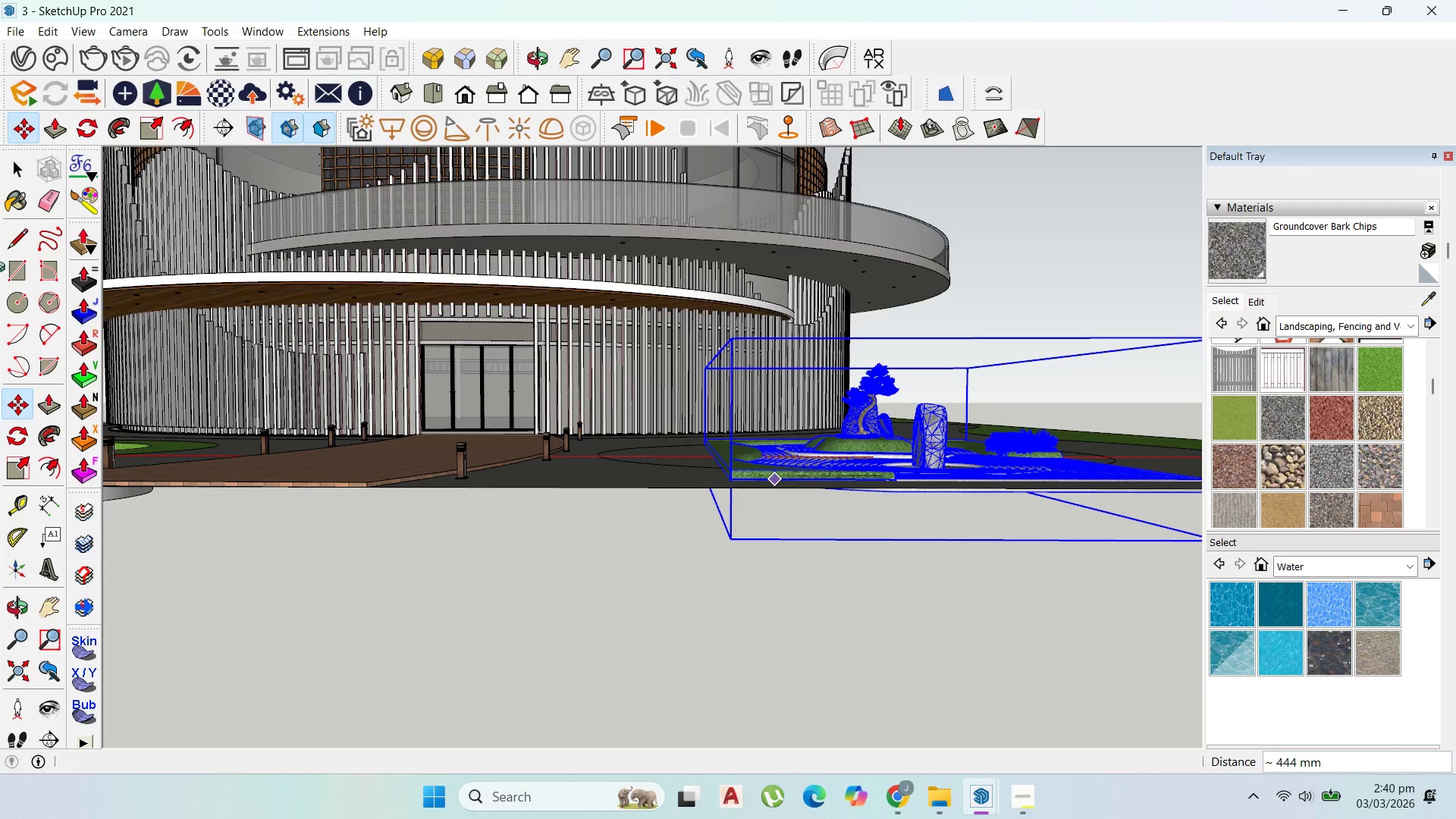 
left_click([20, 160])
 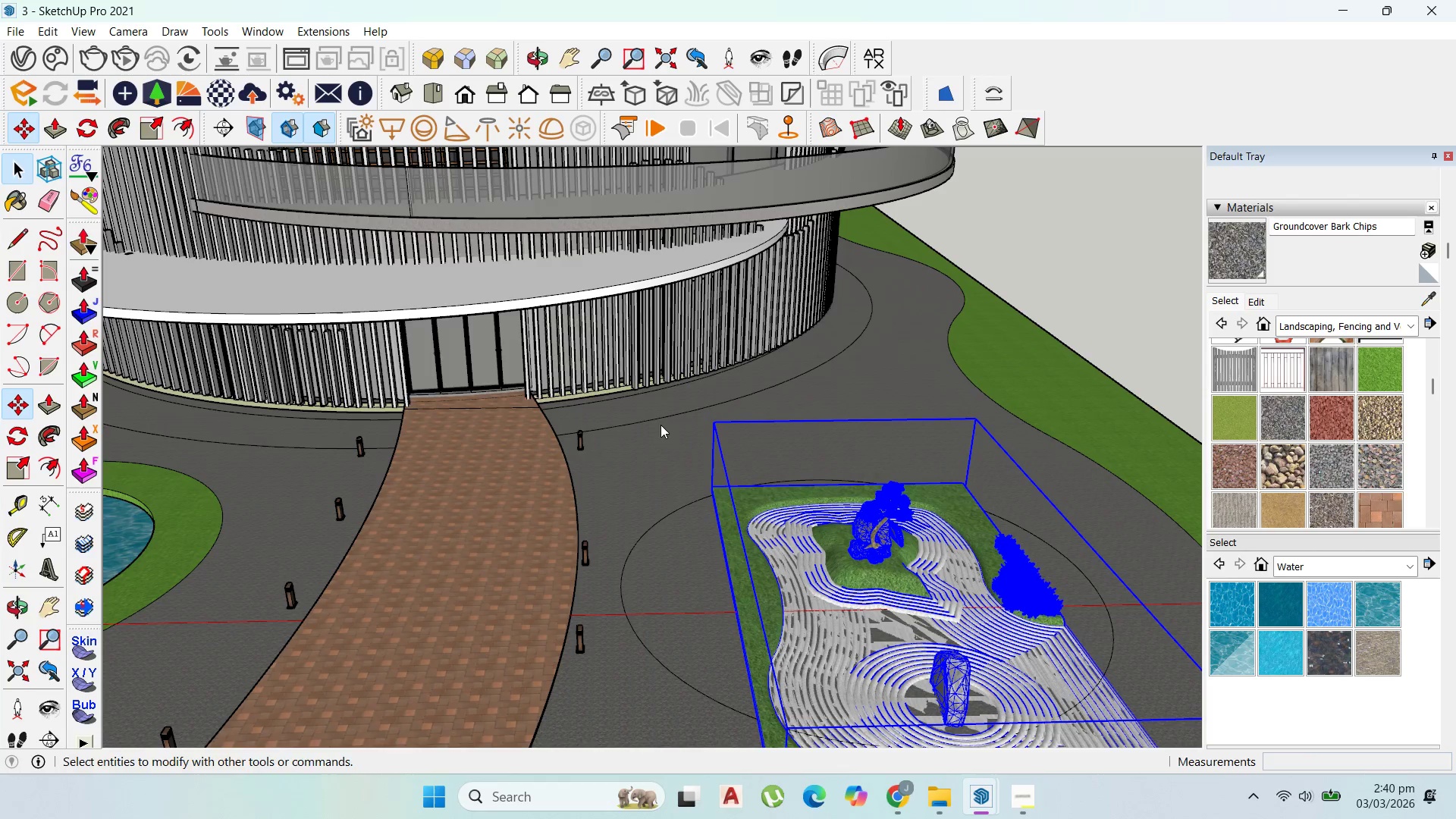 
scroll: coordinate [1122, 477], scroll_direction: up, amount: 12.0
 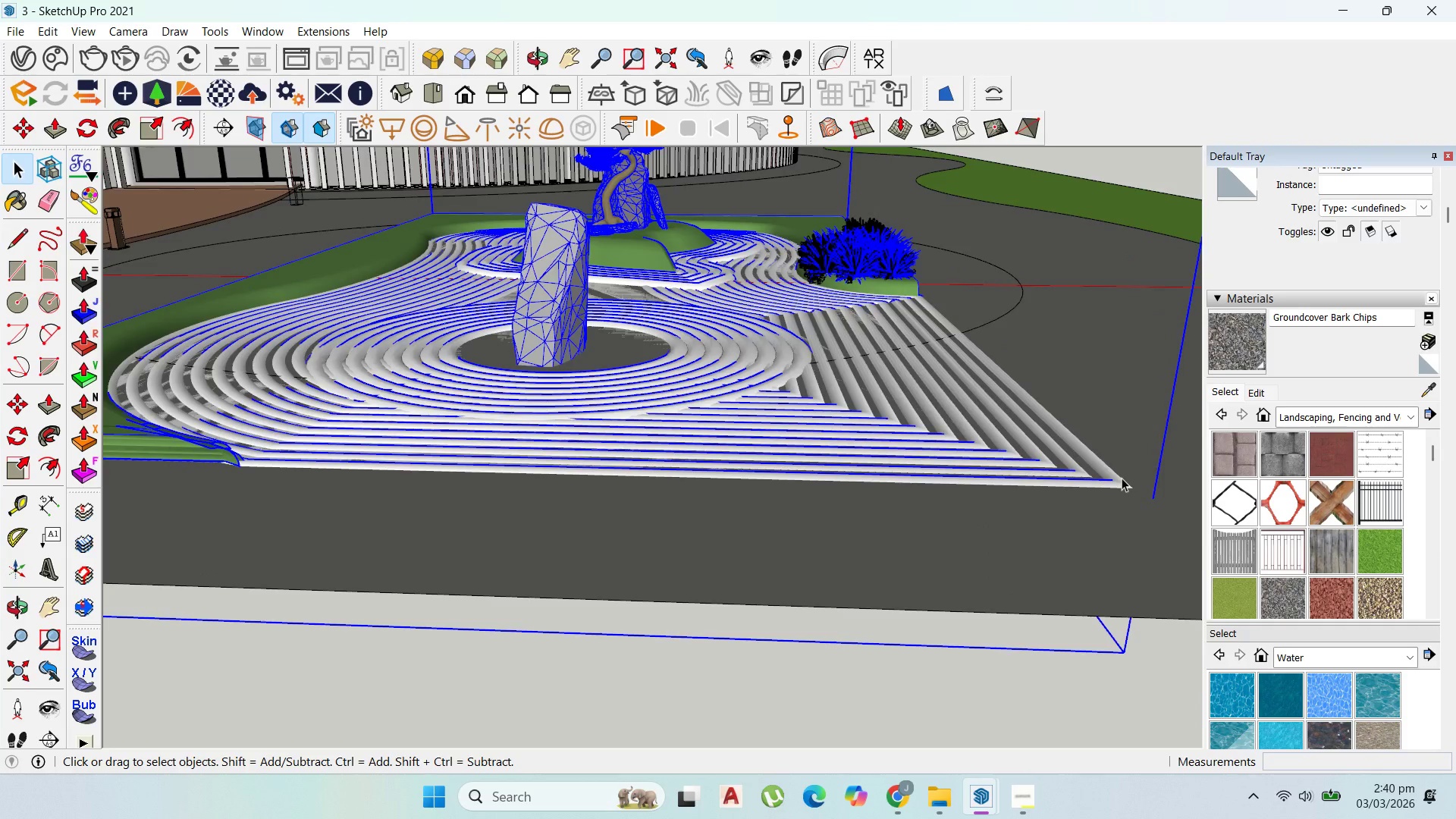 
key(M)
 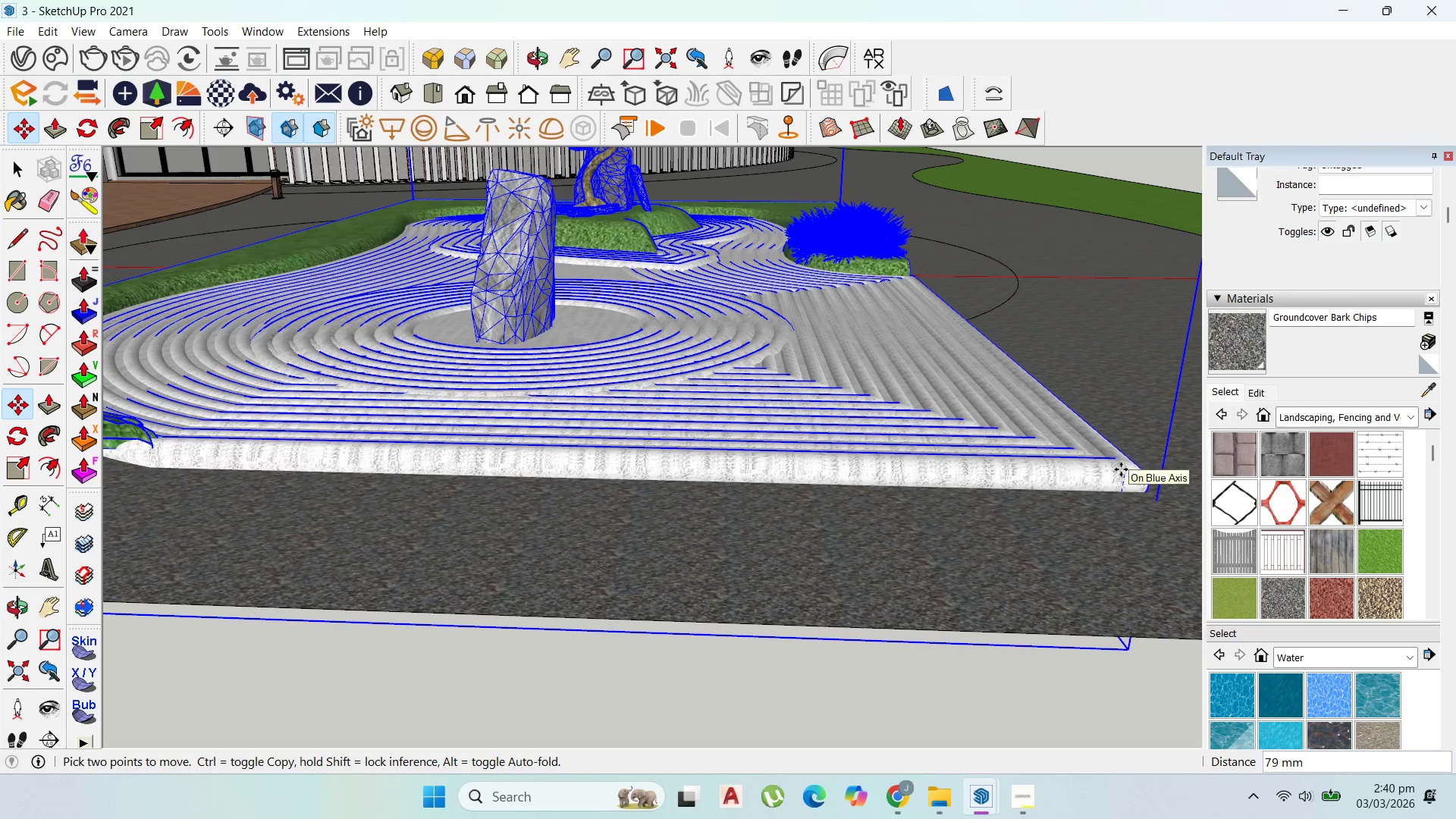 
scroll: coordinate [1122, 478], scroll_direction: up, amount: 1.0
 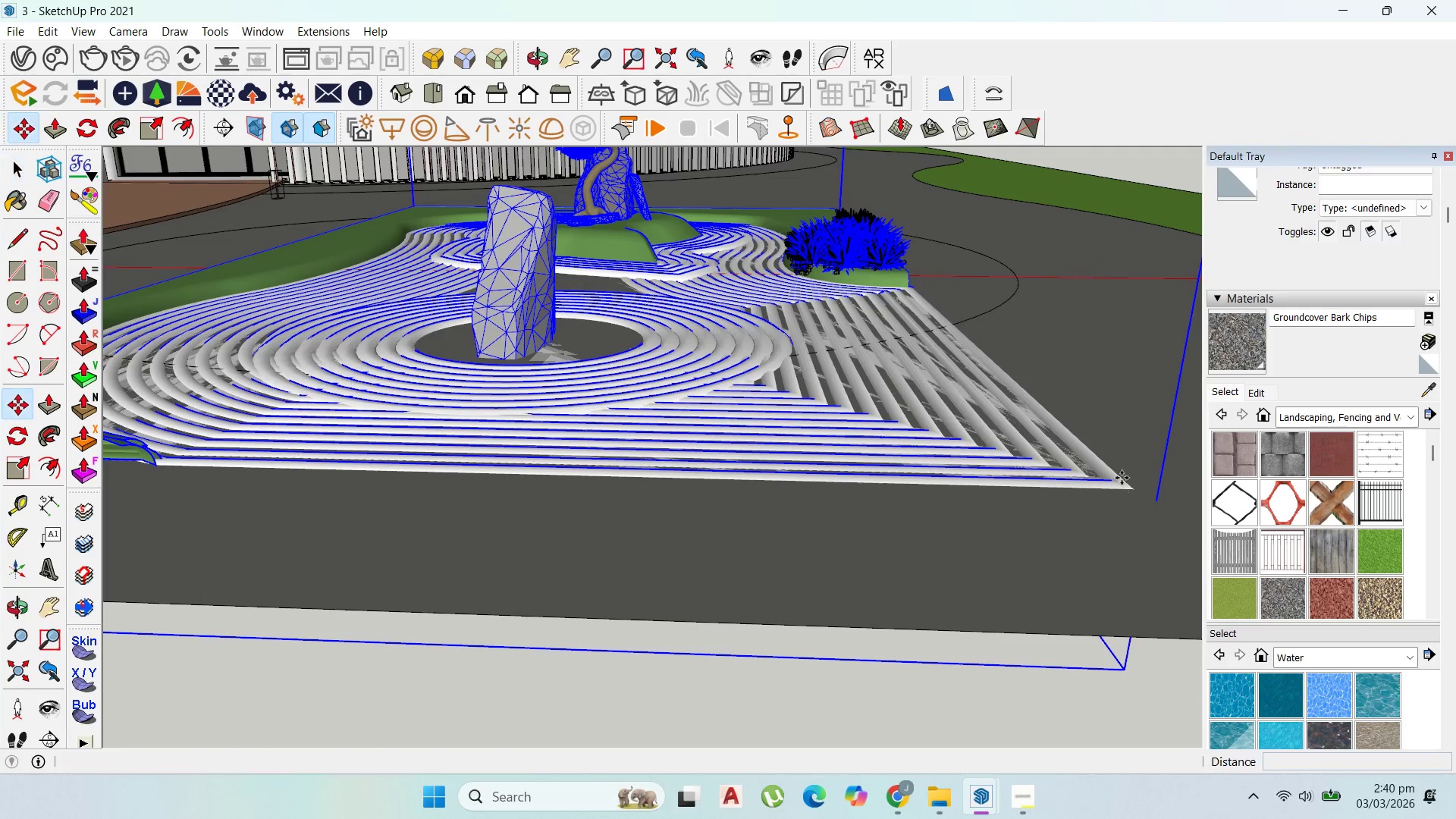 
left_click_drag(start_coordinate=[1121, 469], to_coordinate=[1122, 481])
 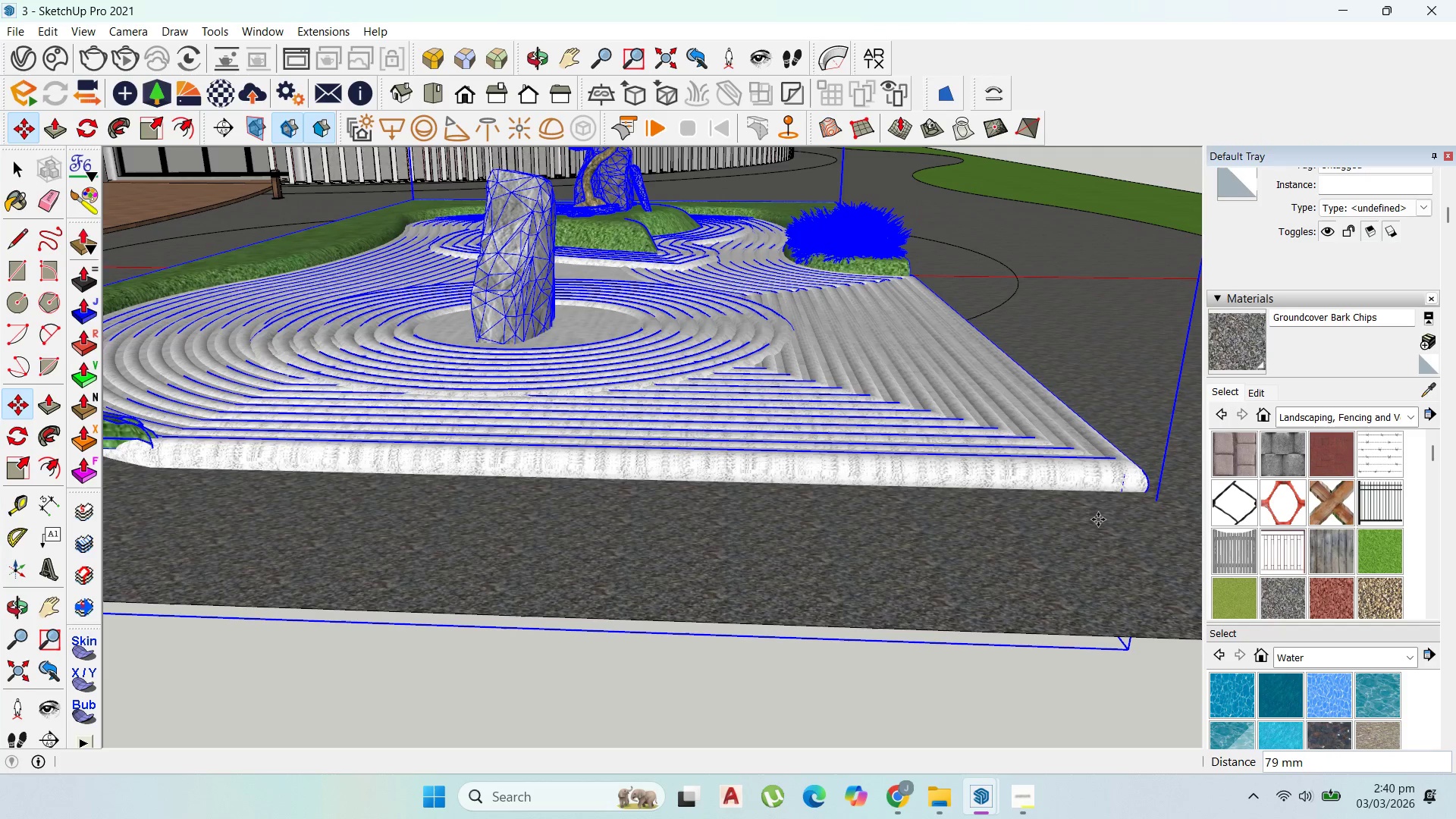 
scroll: coordinate [1098, 521], scroll_direction: up, amount: 1.0
 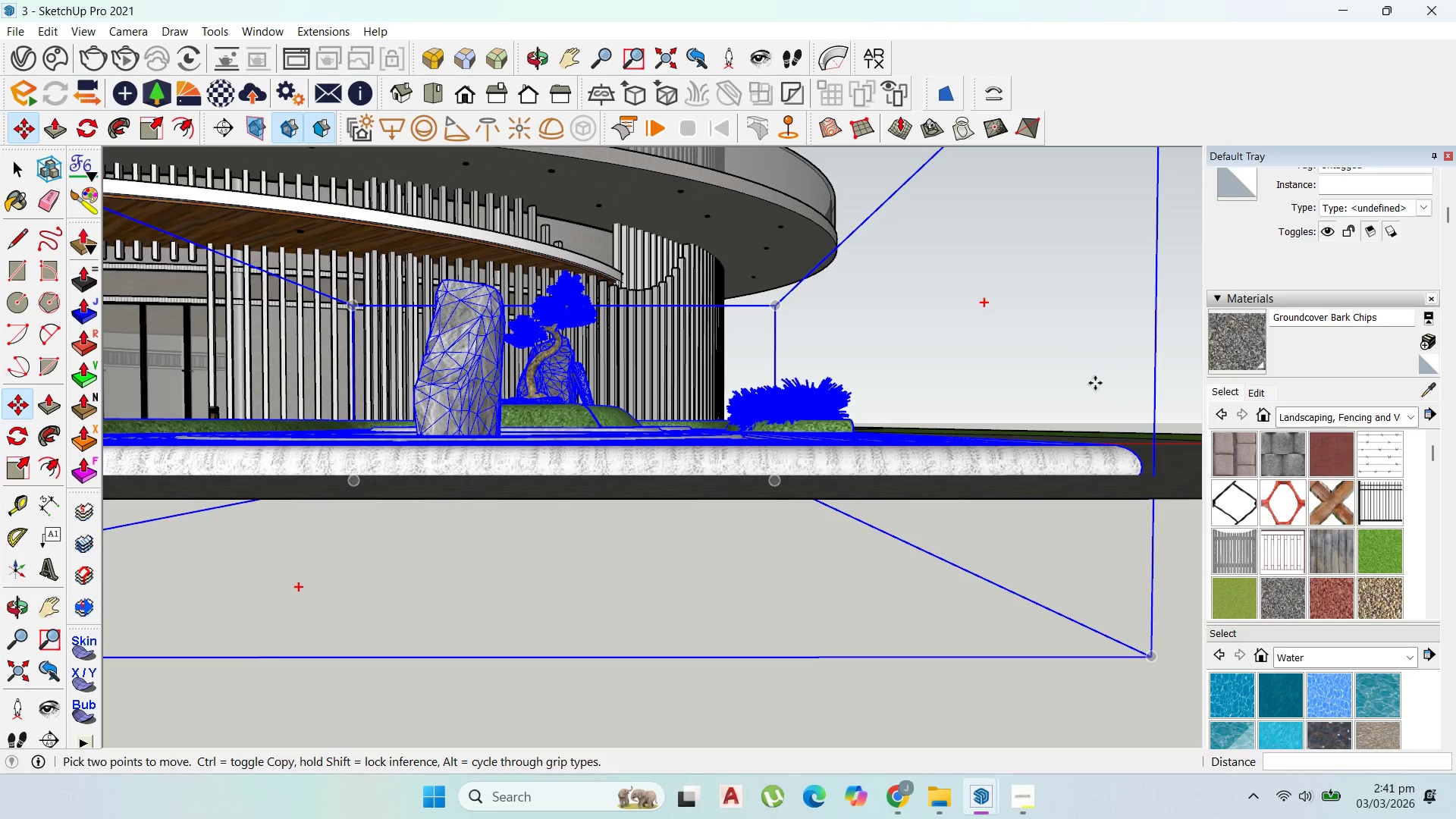 
scroll: coordinate [1091, 526], scroll_direction: down, amount: 6.0
 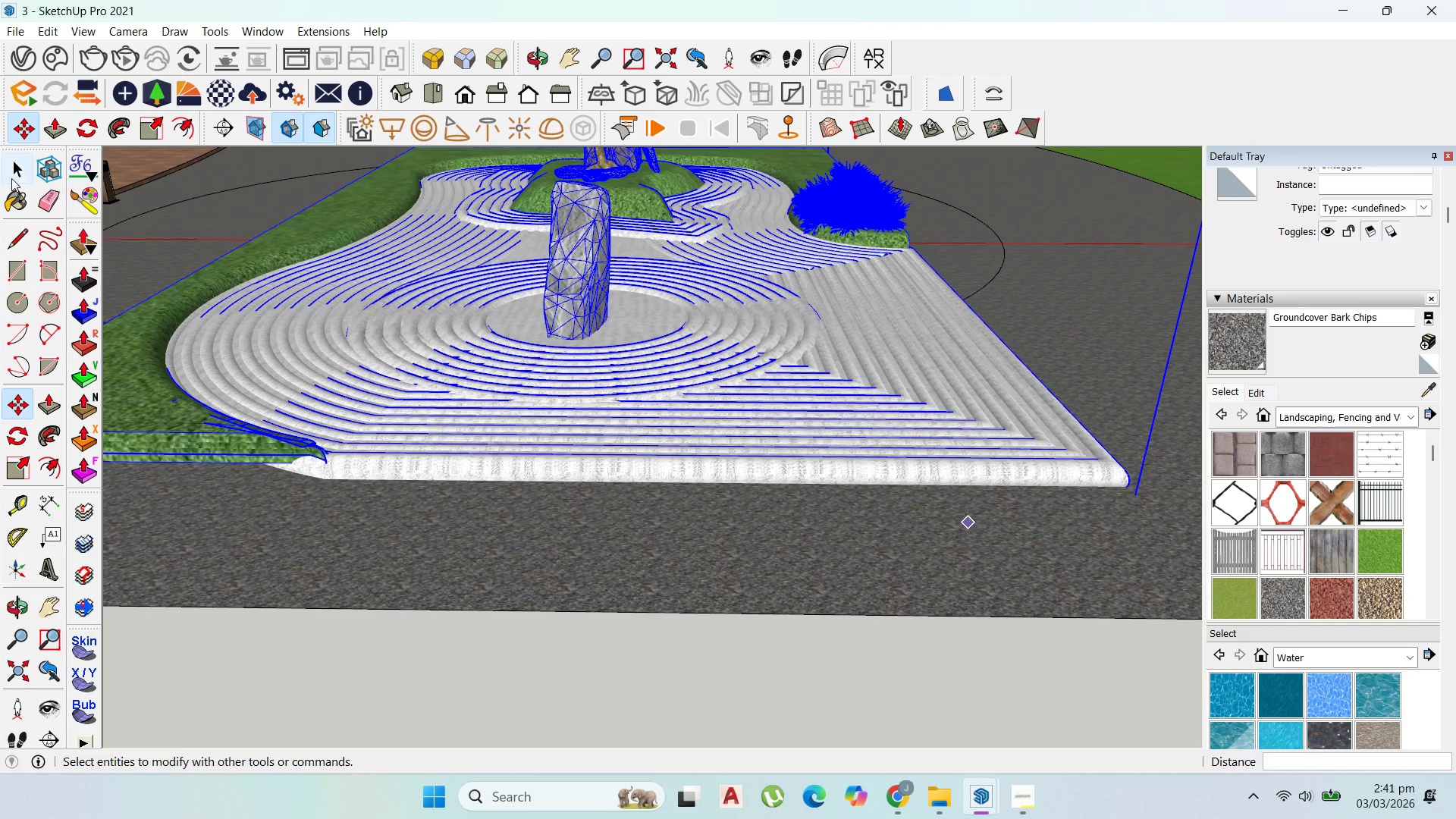 
left_click([12, 180])
 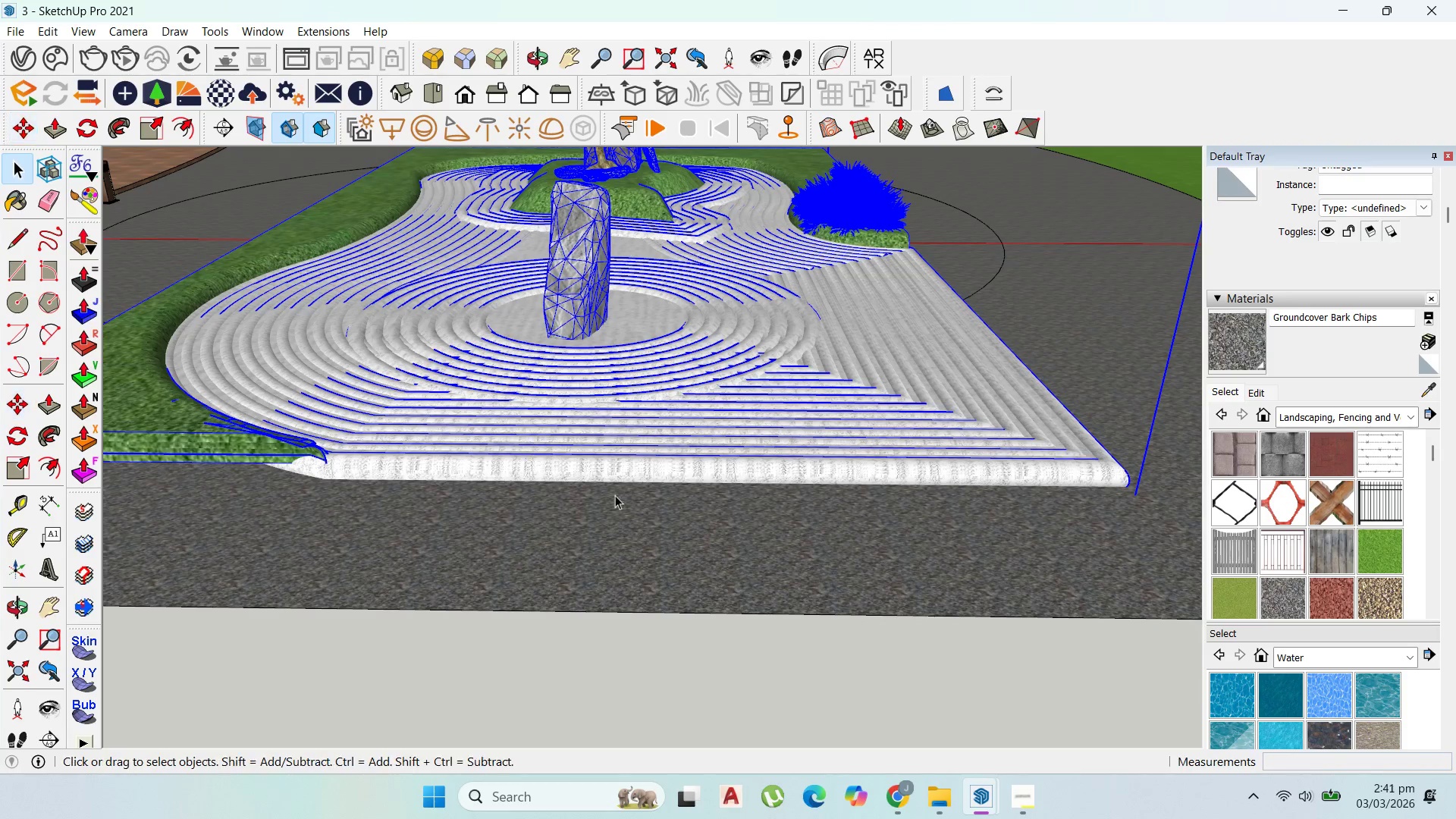 
scroll: coordinate [722, 507], scroll_direction: down, amount: 7.0
 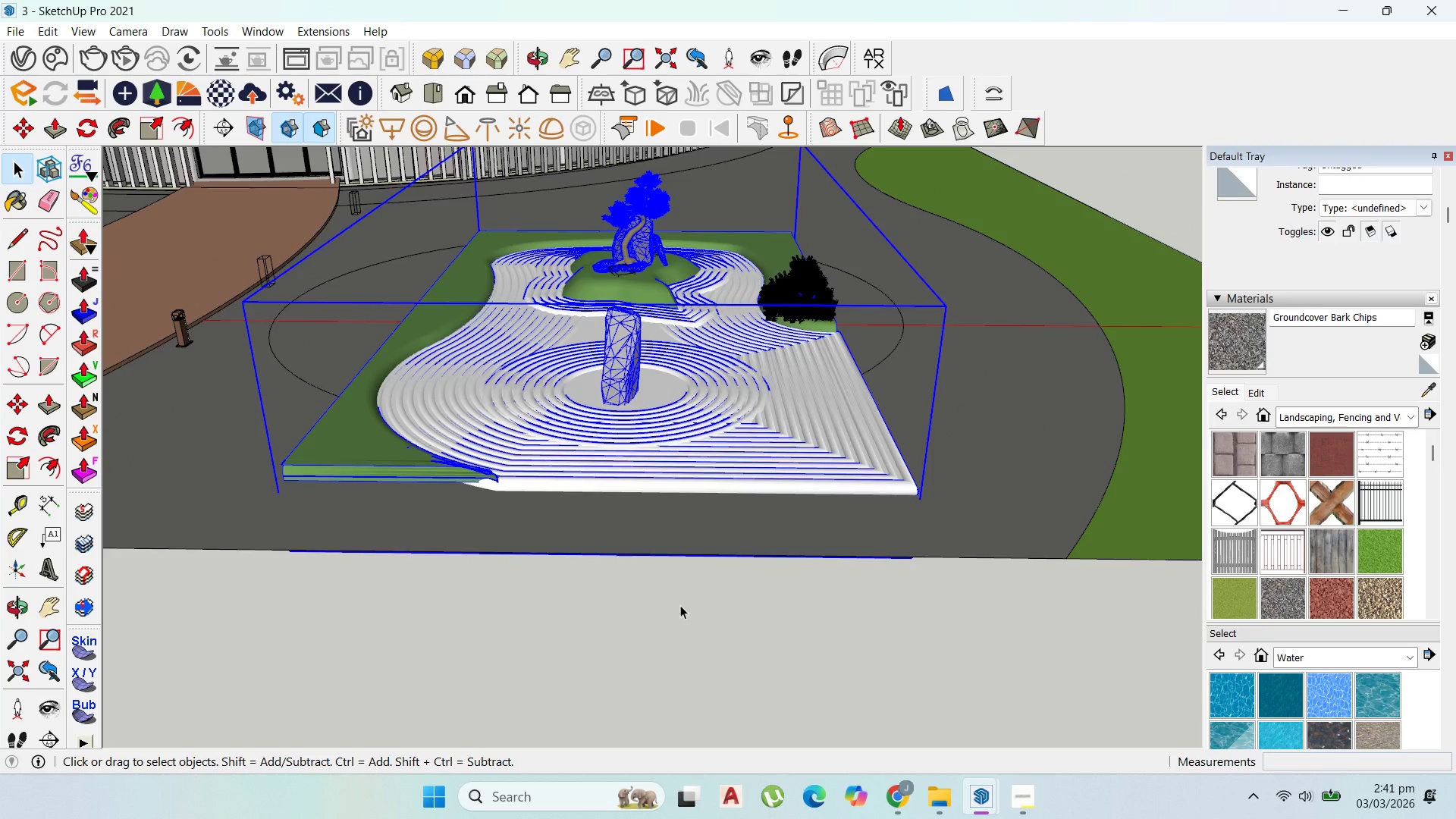 
scroll: coordinate [674, 313], scroll_direction: up, amount: 6.0
 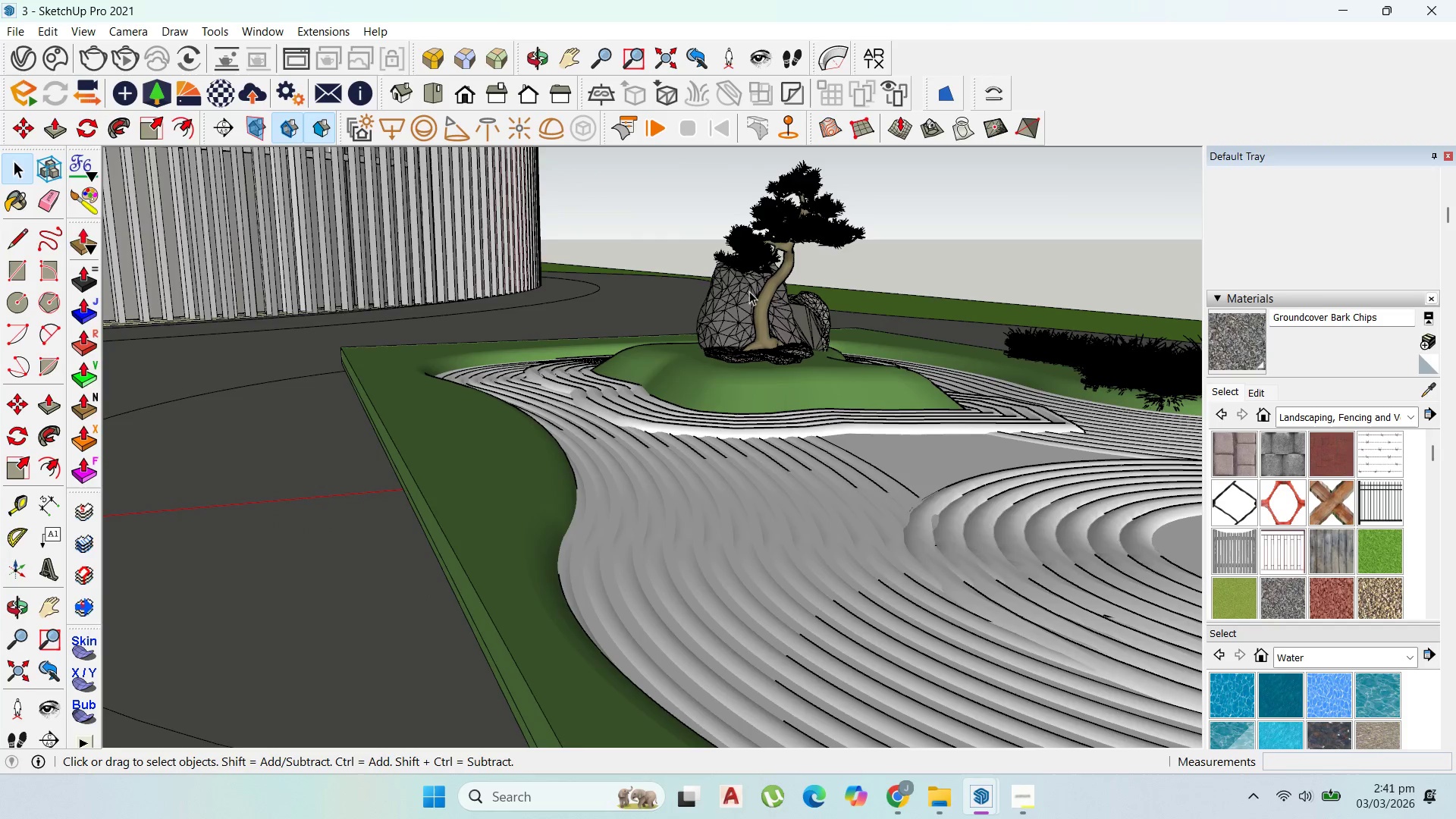 
scroll: coordinate [736, 372], scroll_direction: down, amount: 5.0